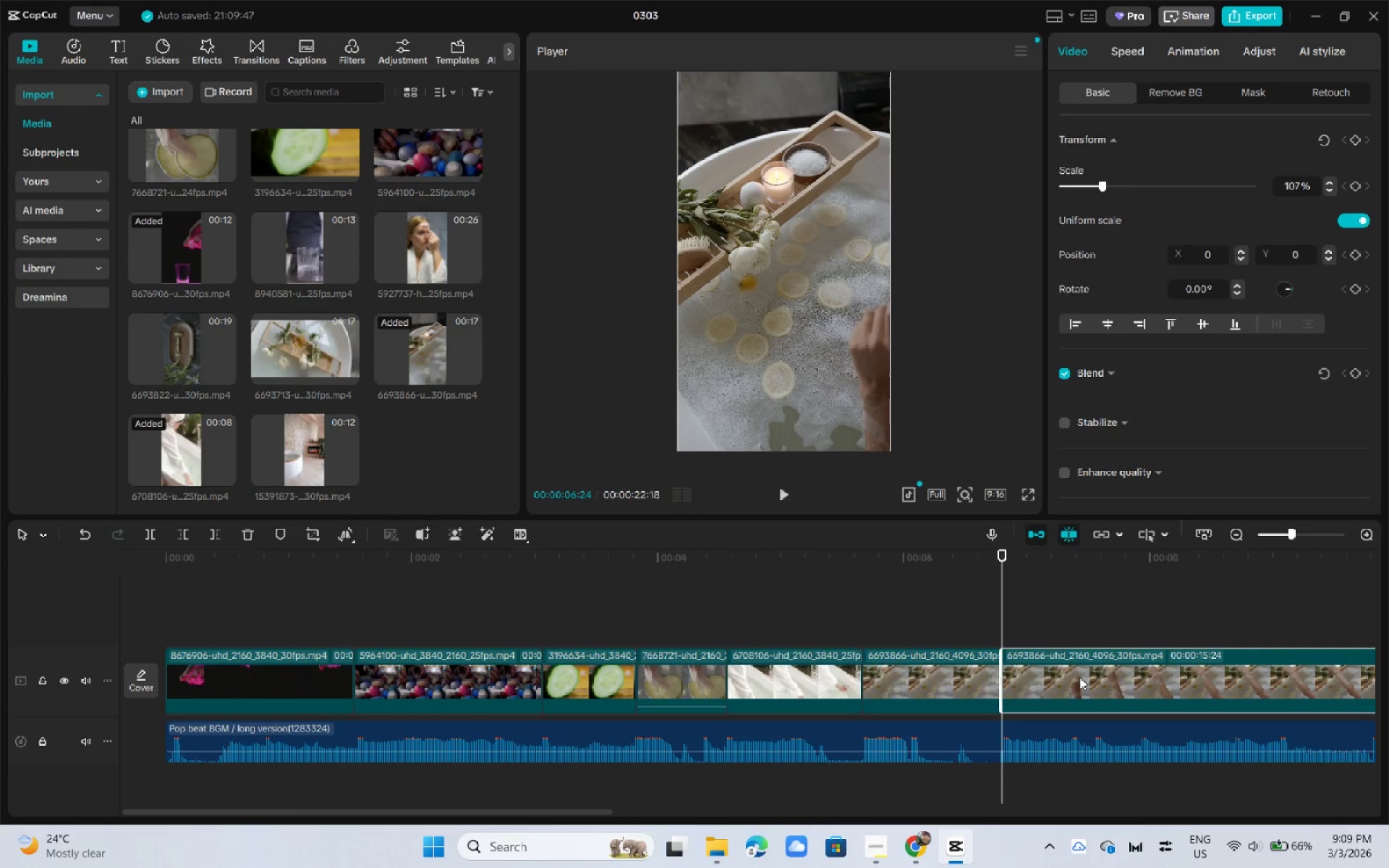 
key(Delete)
 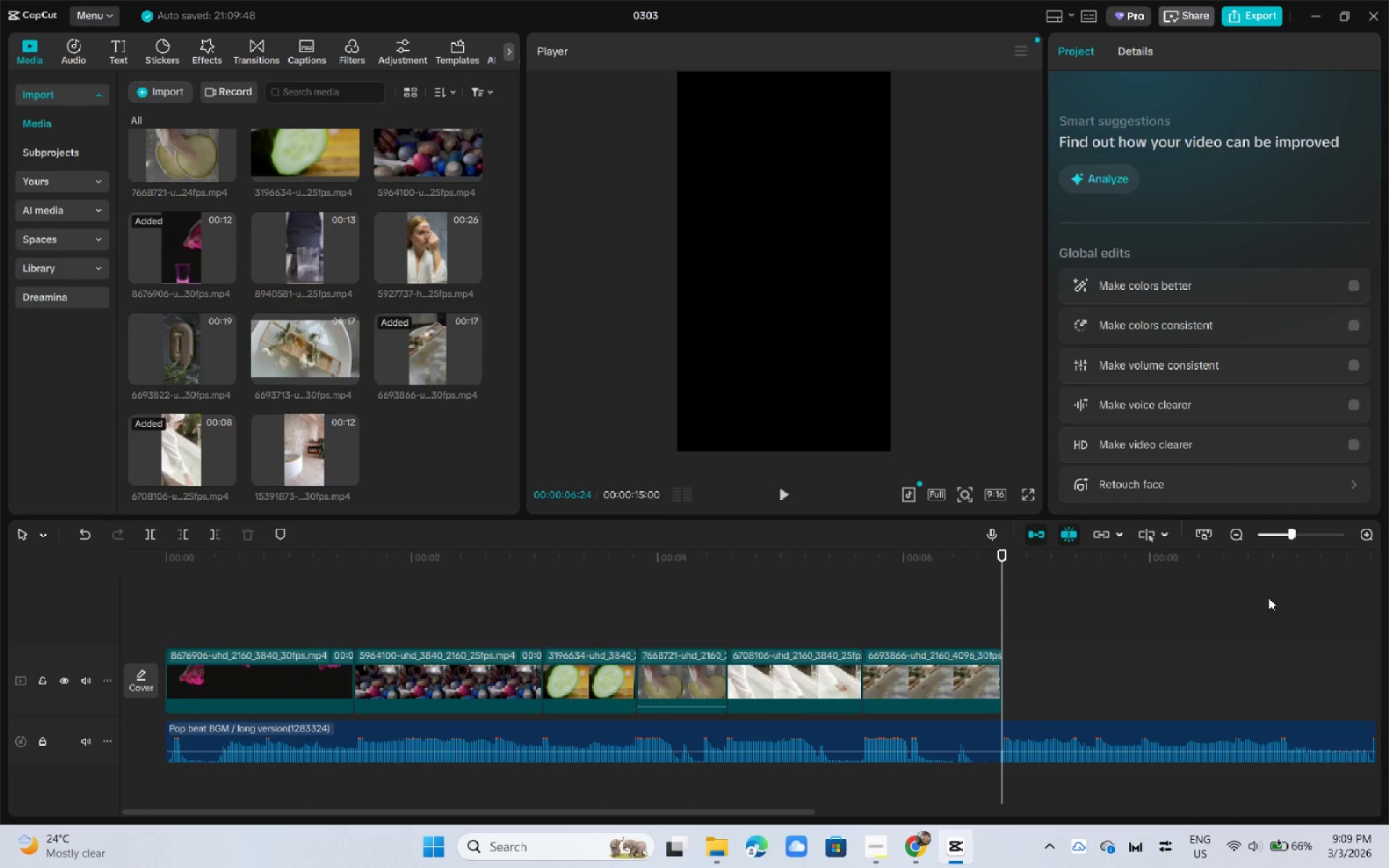 
left_click_drag(start_coordinate=[1348, 678], to_coordinate=[1385, 675])
 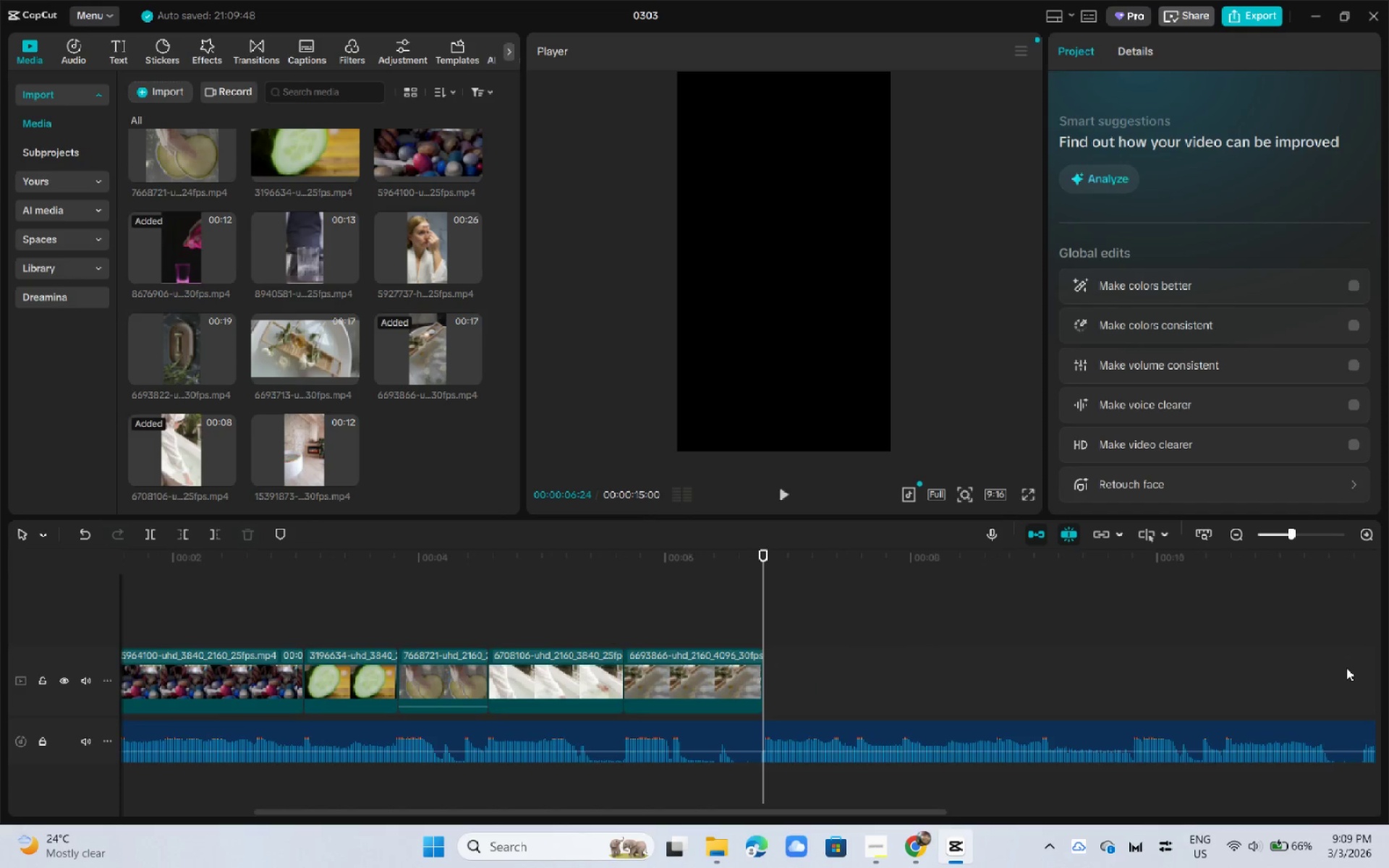 
left_click_drag(start_coordinate=[1388, 676], to_coordinate=[1362, 680])
 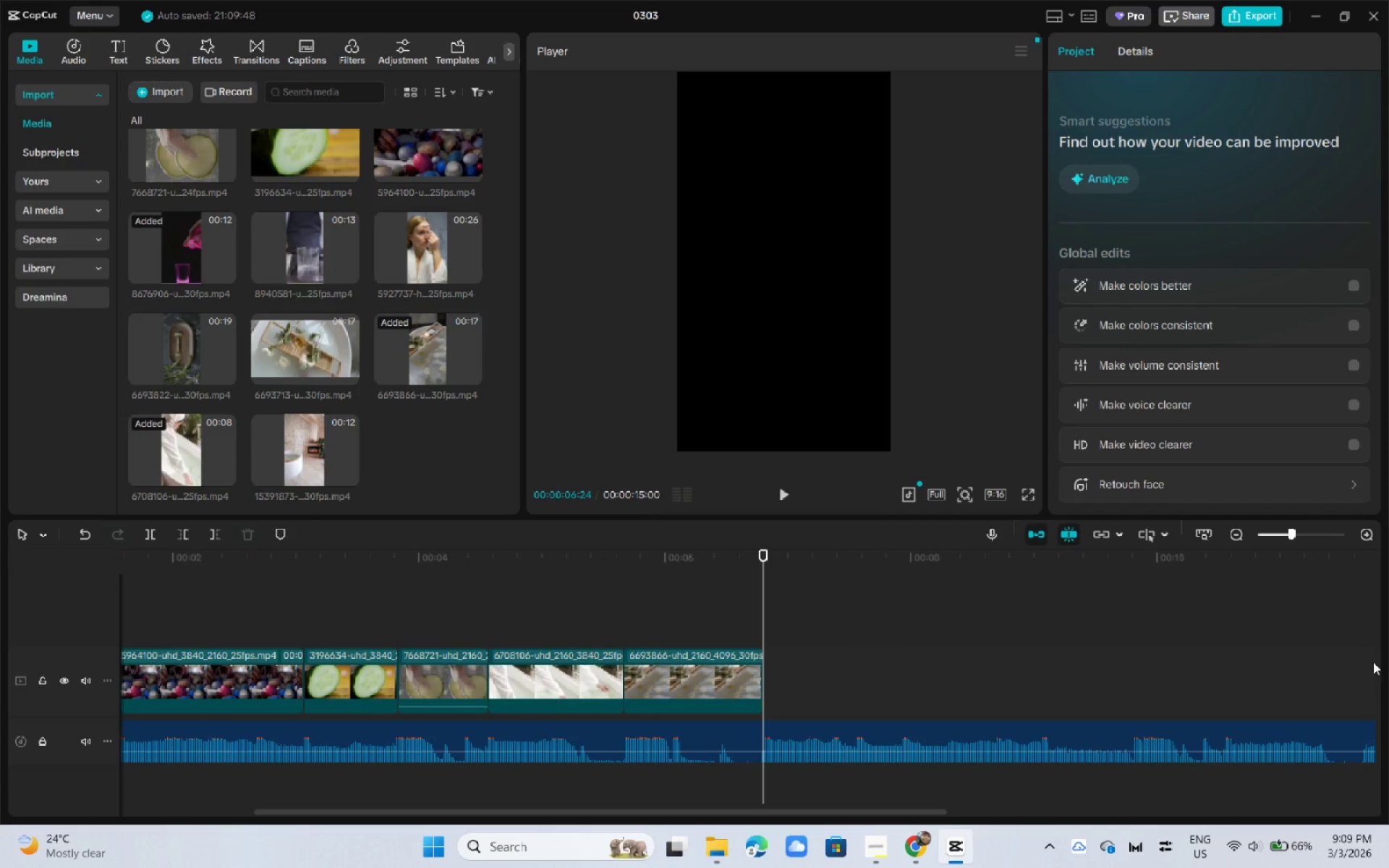 
left_click_drag(start_coordinate=[1375, 662], to_coordinate=[1362, 673])
 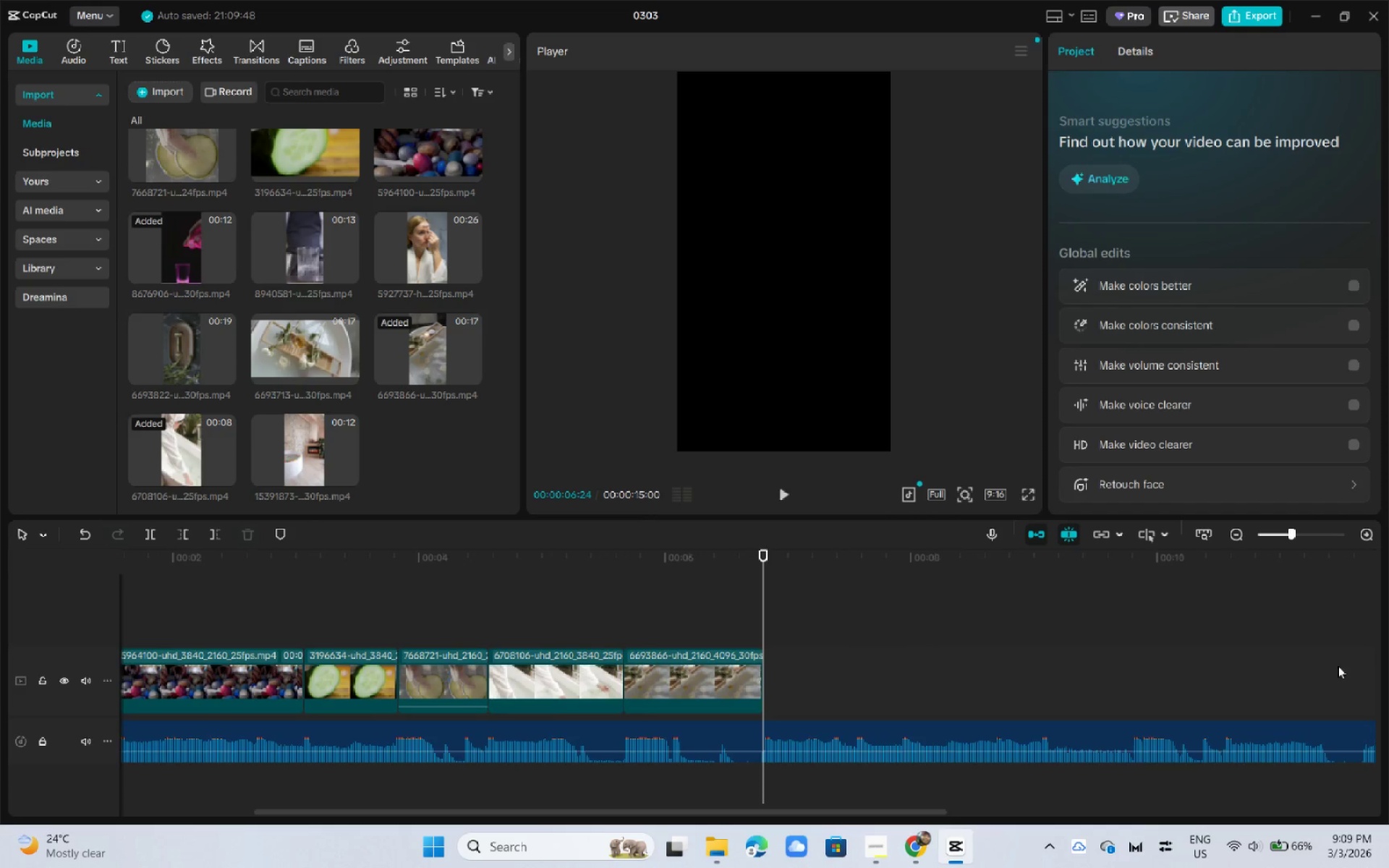 
left_click_drag(start_coordinate=[1333, 664], to_coordinate=[1388, 671])
 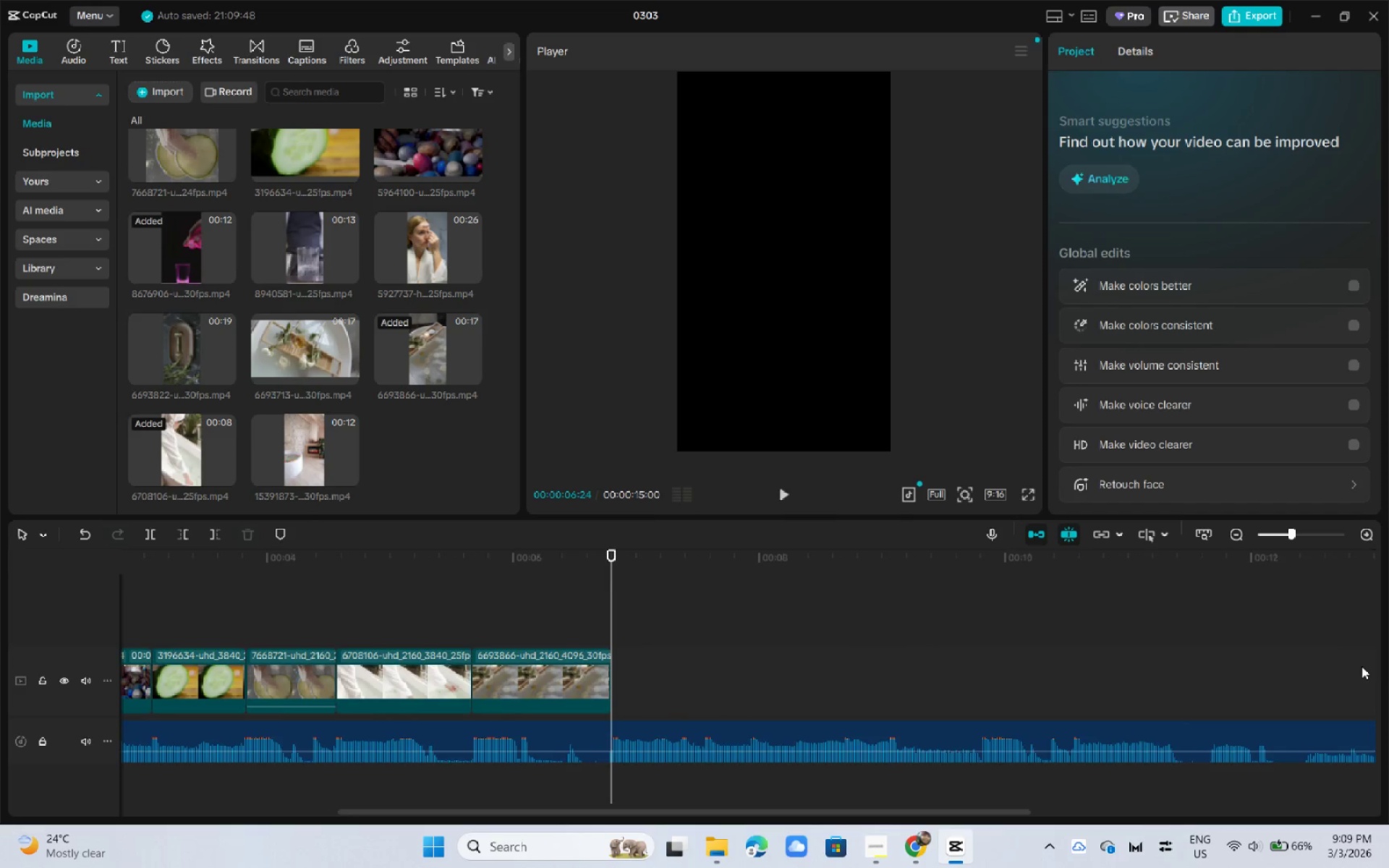 
left_click_drag(start_coordinate=[1326, 662], to_coordinate=[0, 623])
 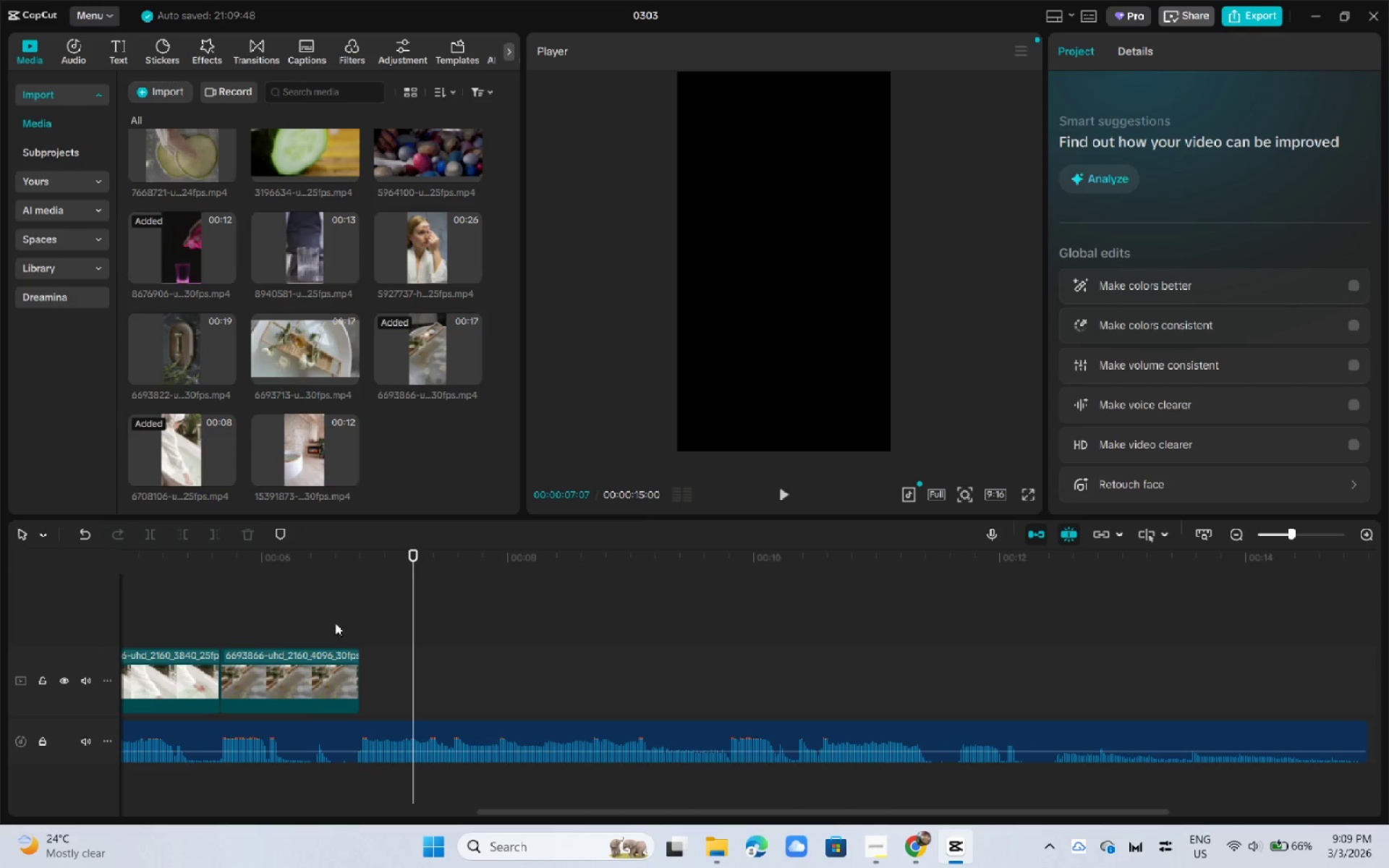 
left_click_drag(start_coordinate=[338, 586], to_coordinate=[0, 590])
 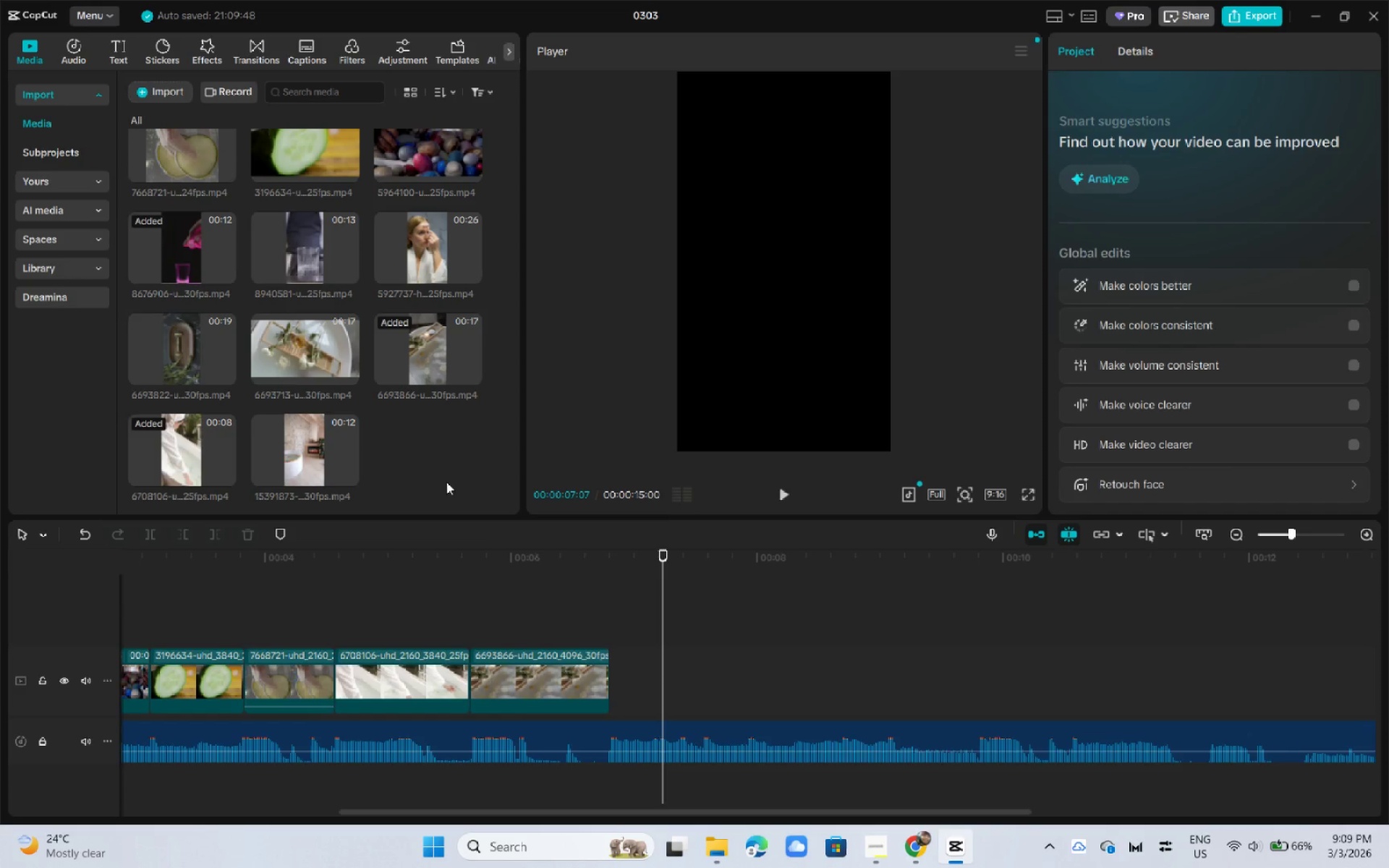 
scroll: coordinate [429, 463], scroll_direction: up, amount: 2.0
 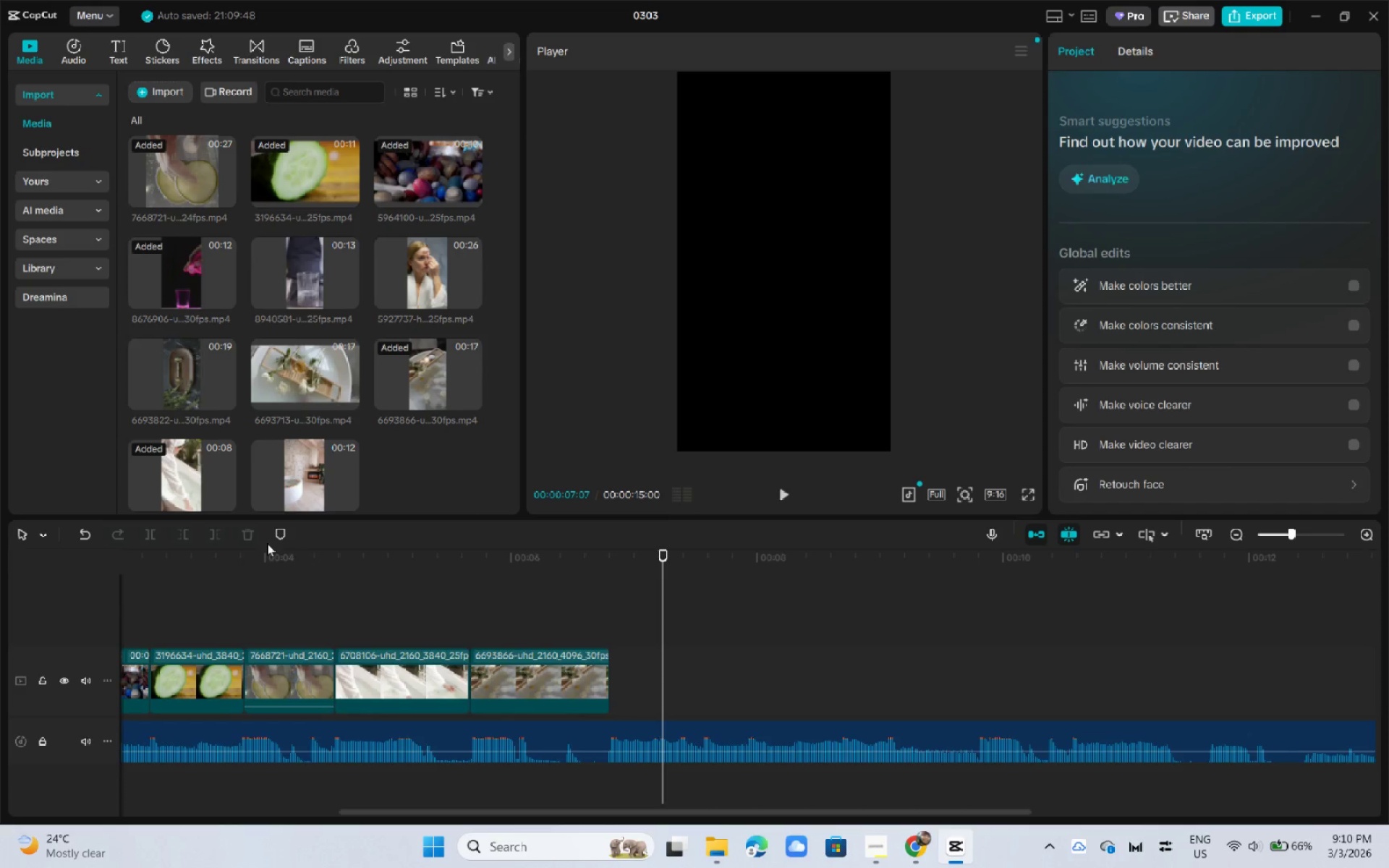 
left_click_drag(start_coordinate=[162, 558], to_coordinate=[39, 559])
 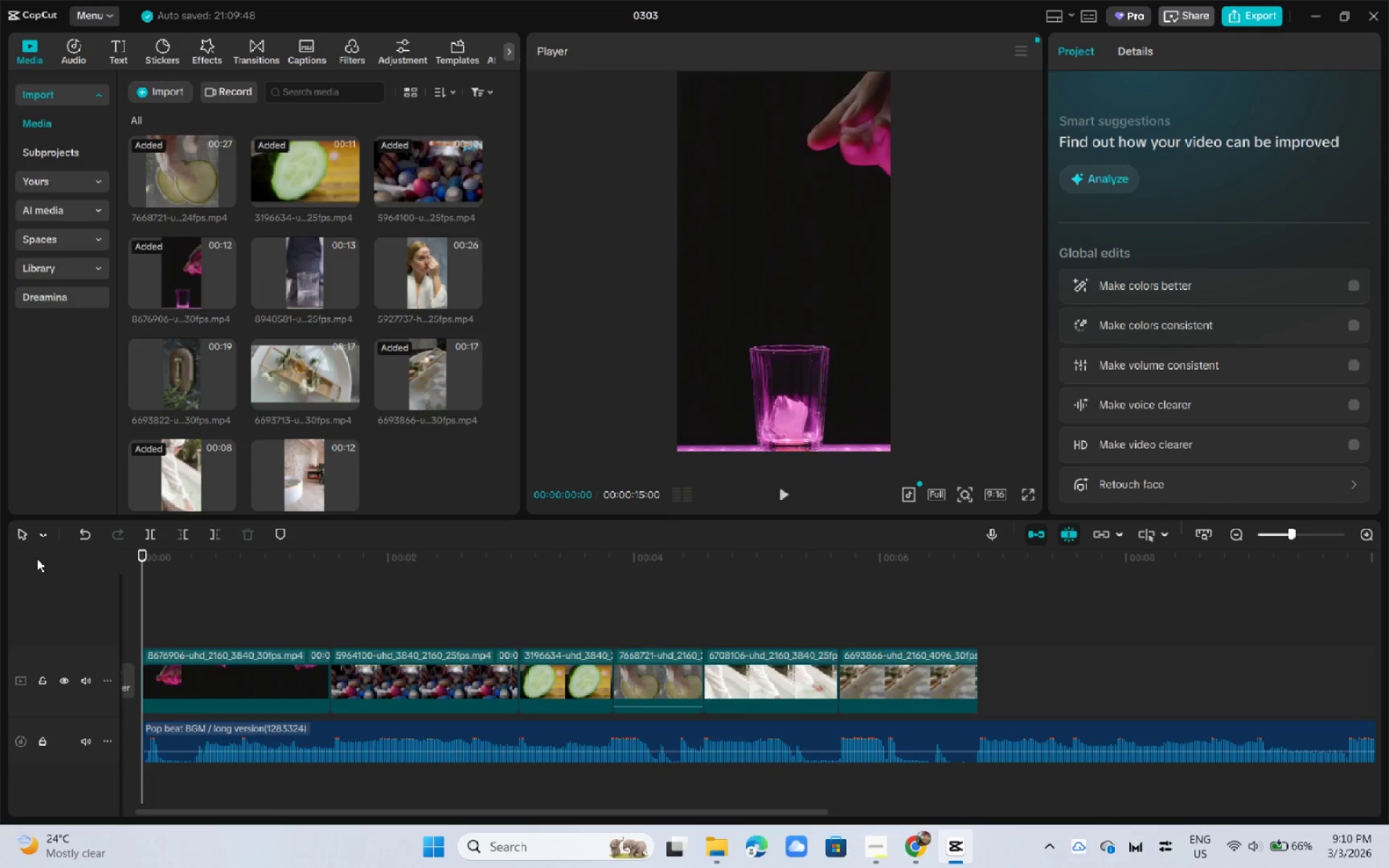 
key(Space)
 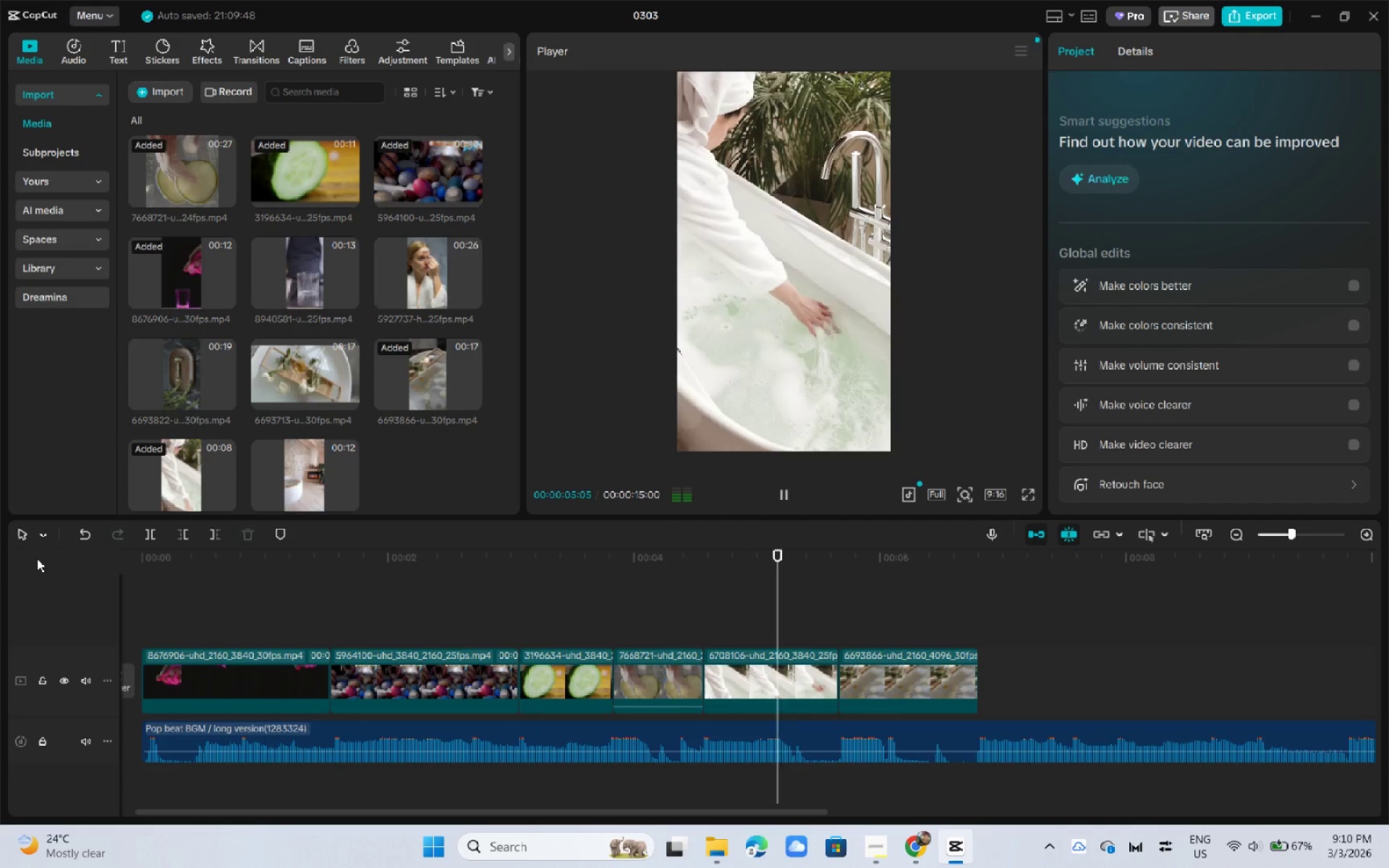 
wait(6.91)
 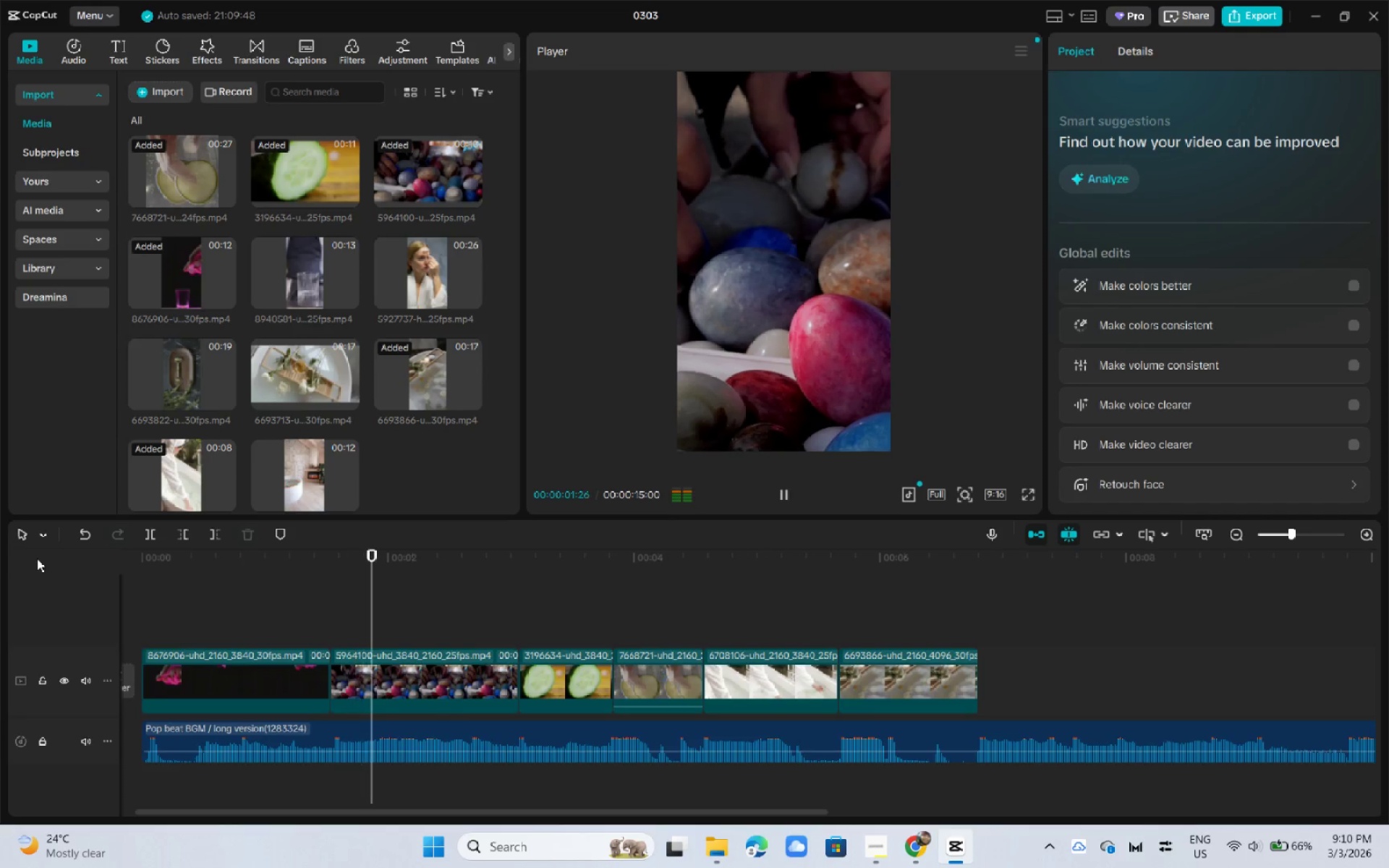 
key(Space)
 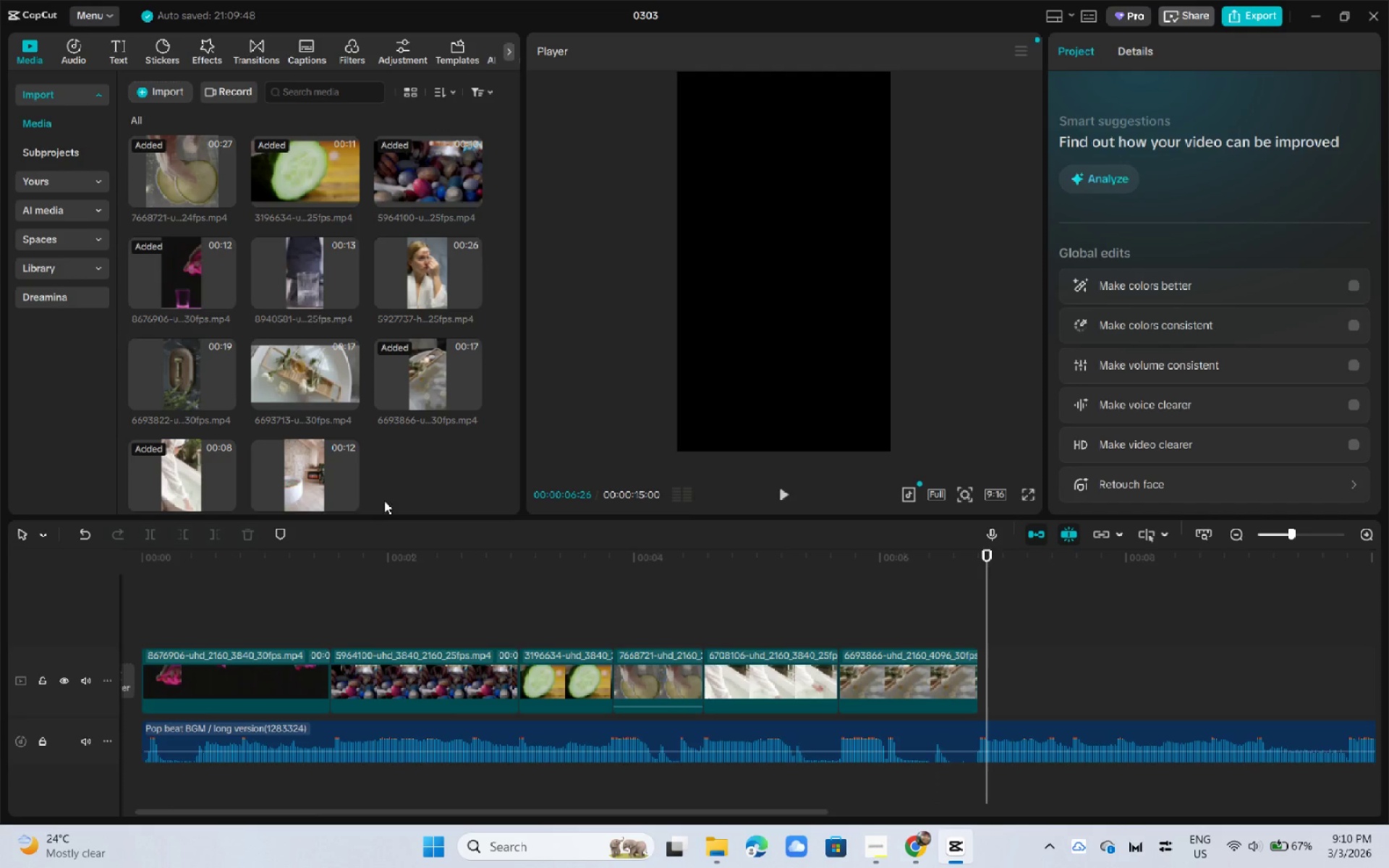 
left_click_drag(start_coordinate=[310, 403], to_coordinate=[989, 681])
 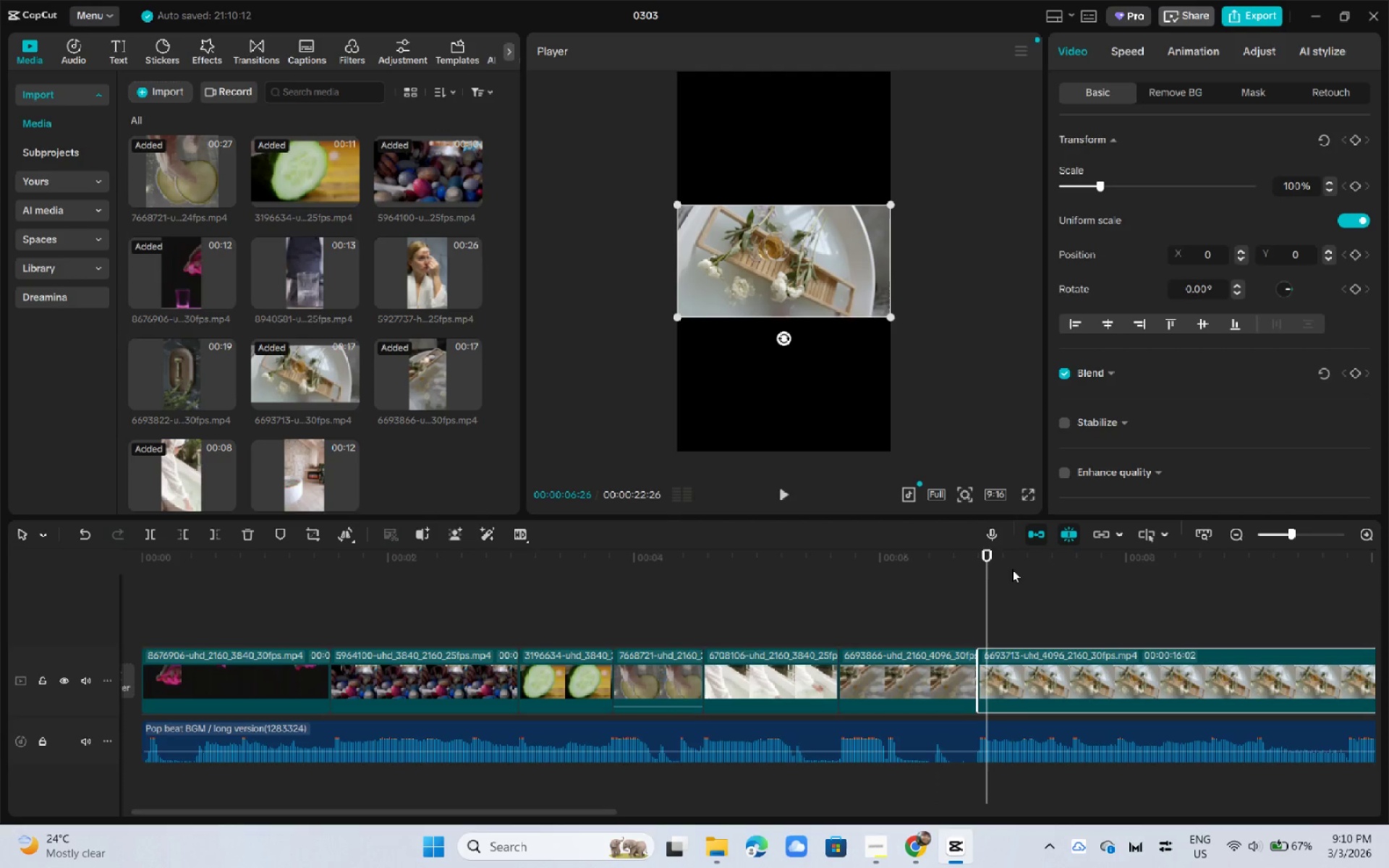 
left_click_drag(start_coordinate=[1003, 565], to_coordinate=[1321, 578])
 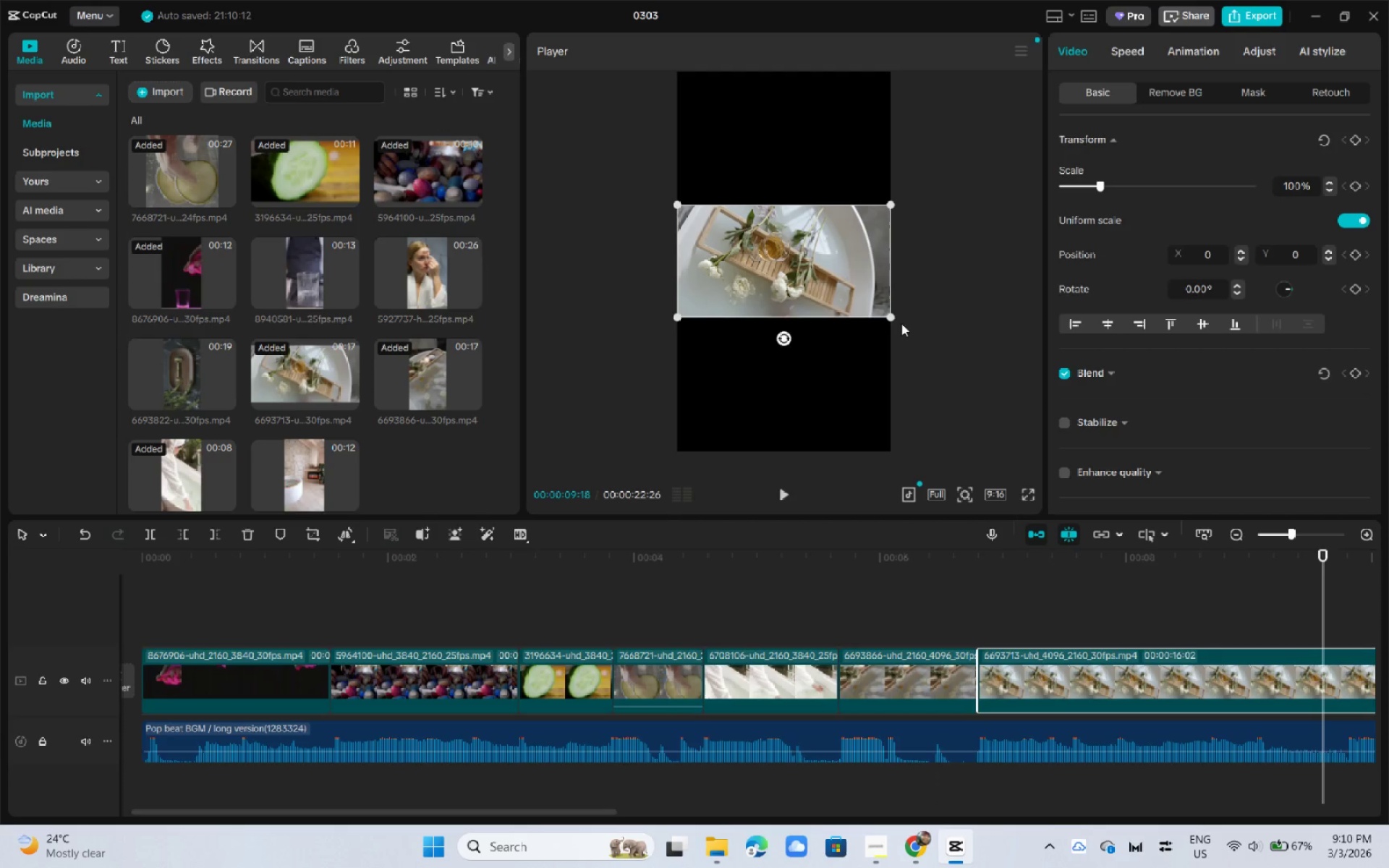 
left_click_drag(start_coordinate=[896, 318], to_coordinate=[1211, 659])
 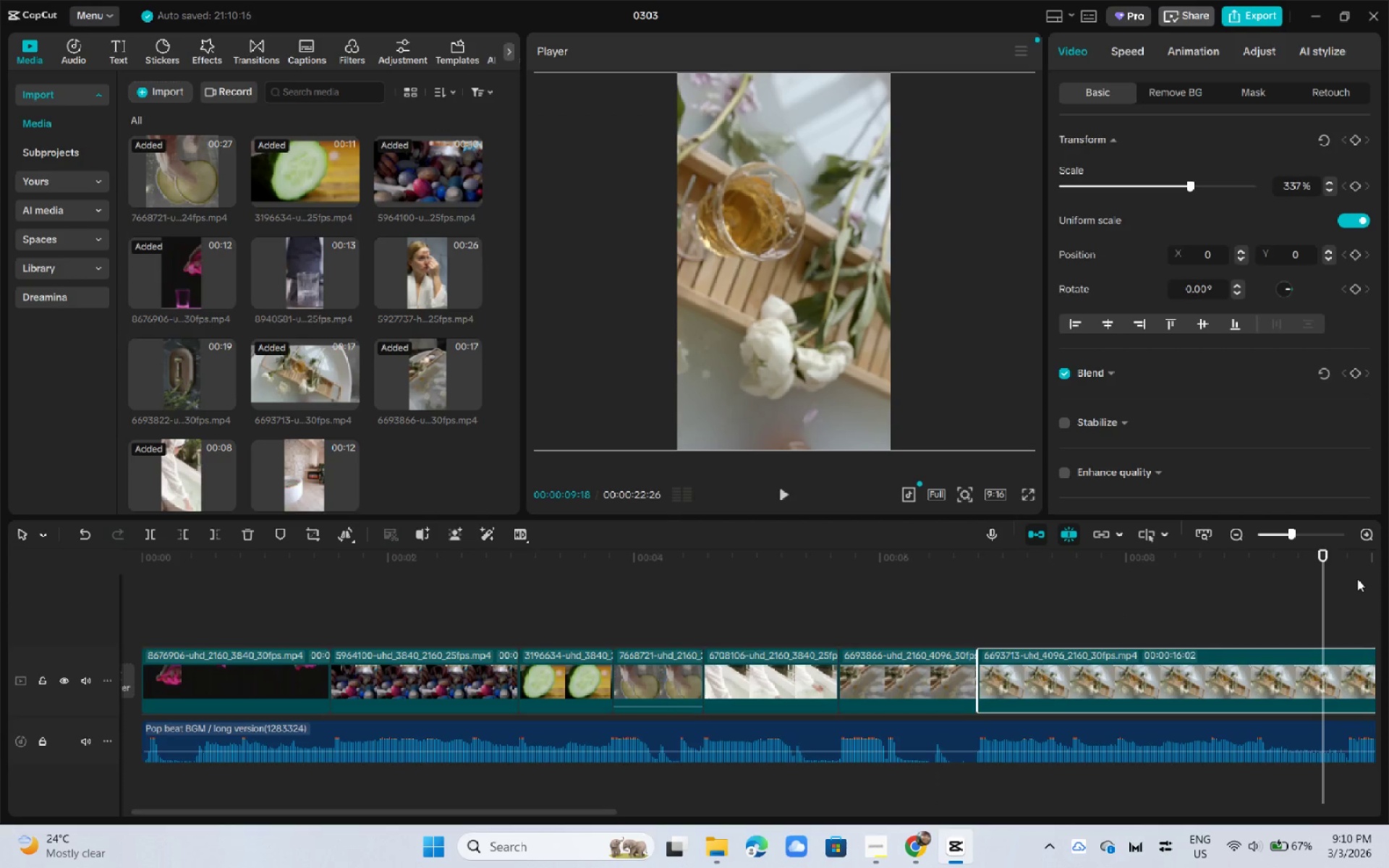 
left_click_drag(start_coordinate=[1346, 572], to_coordinate=[1173, 570])
 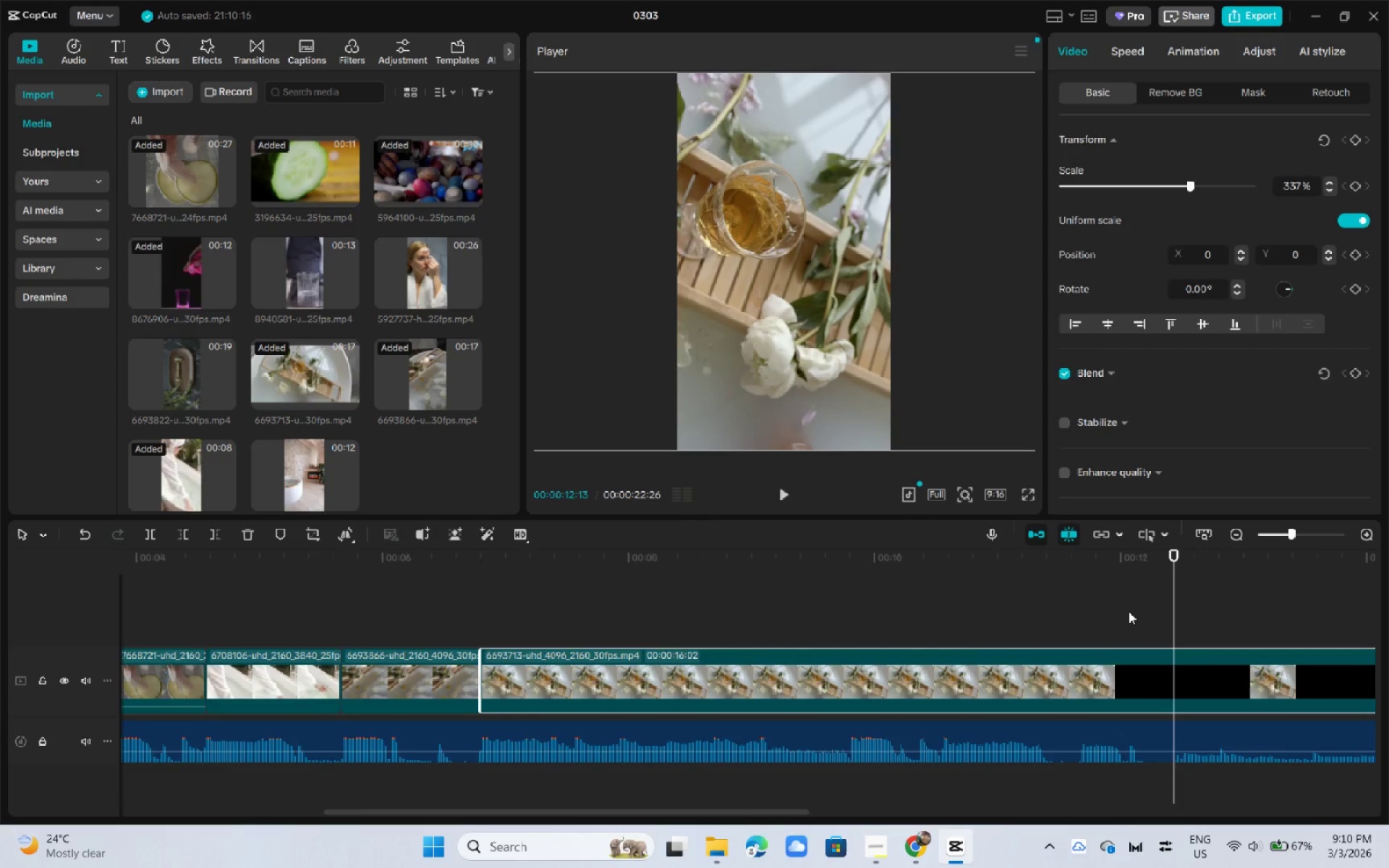 
key(Control+B)
 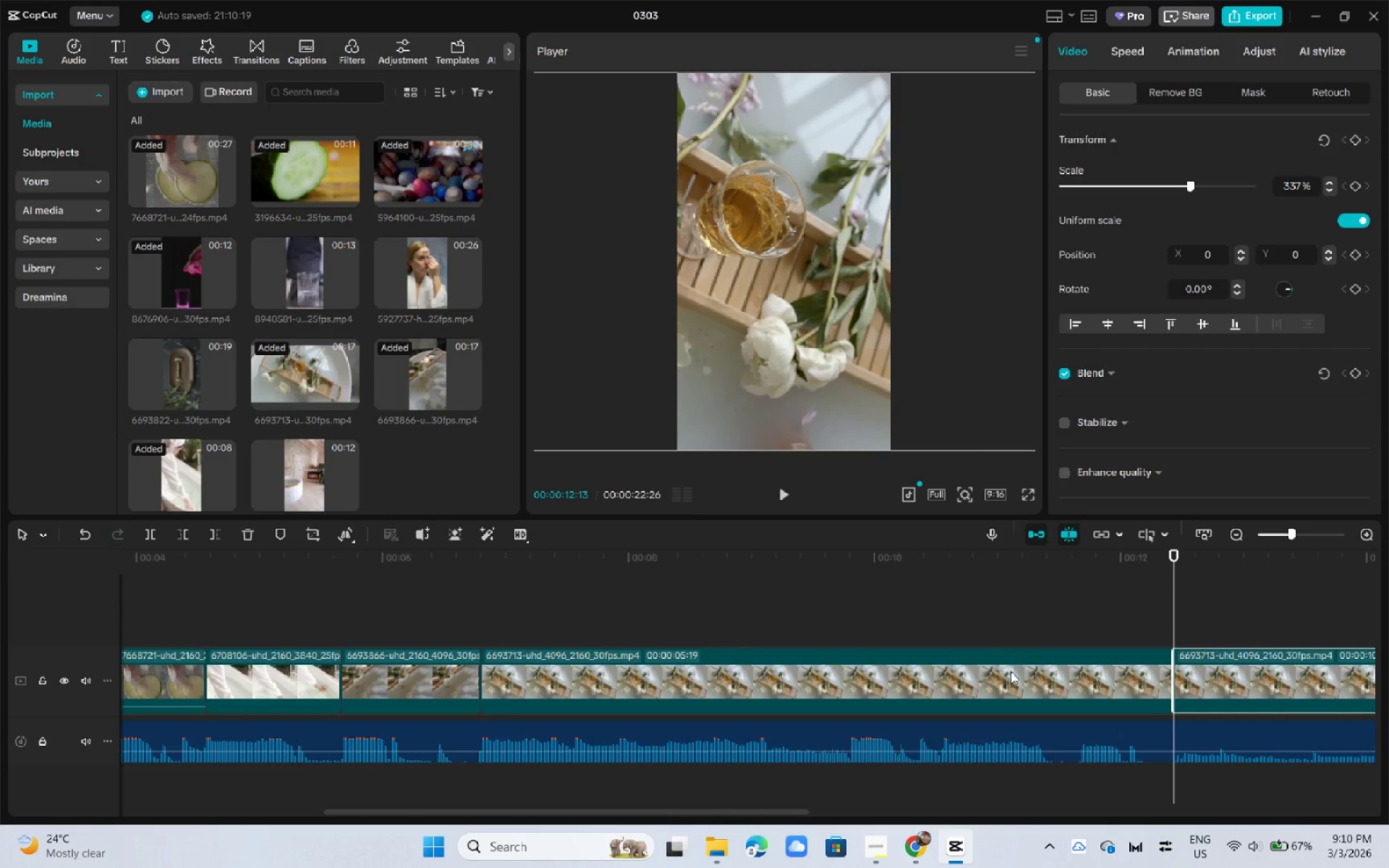 
left_click([1008, 676])
 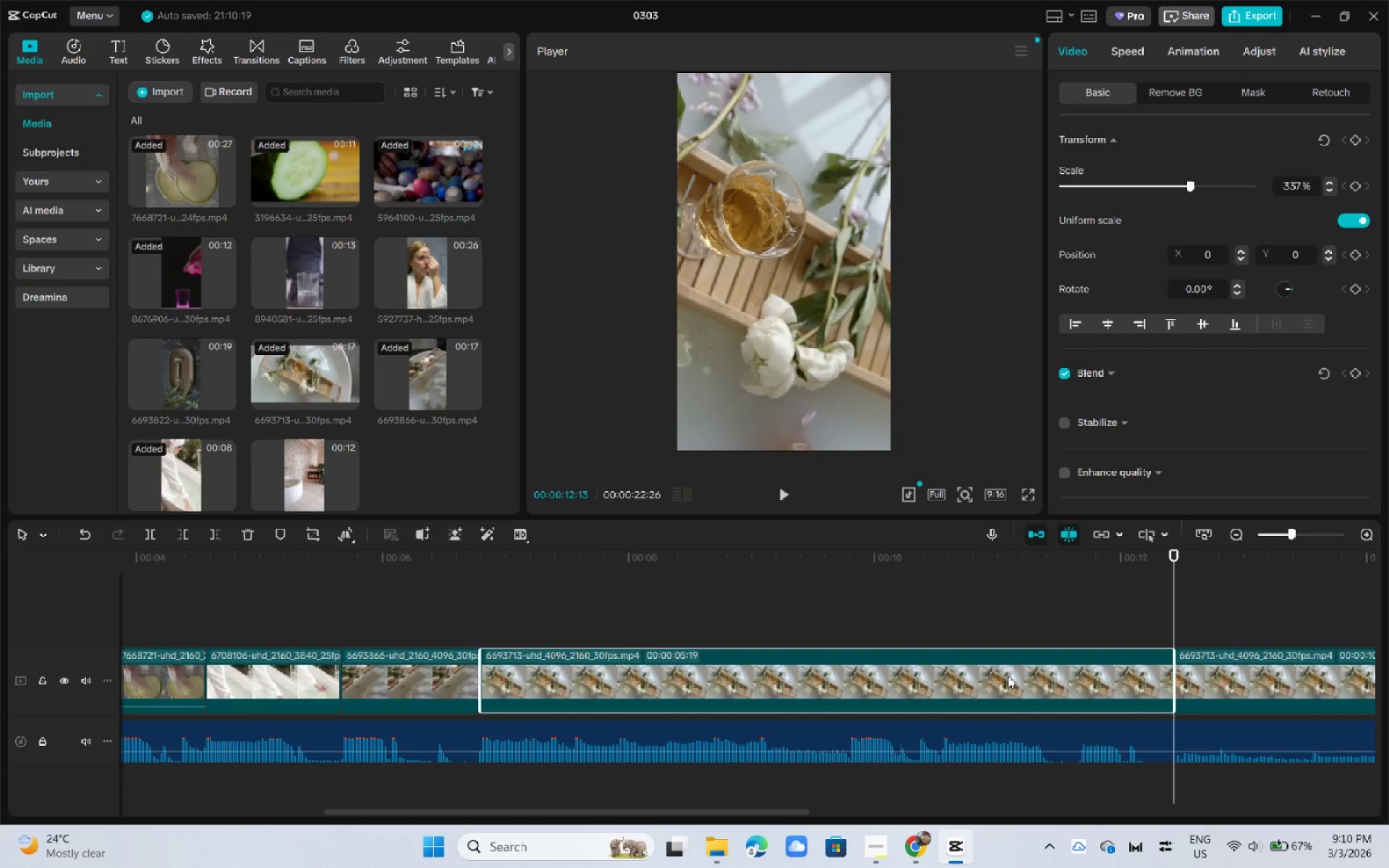 
key(Delete)
 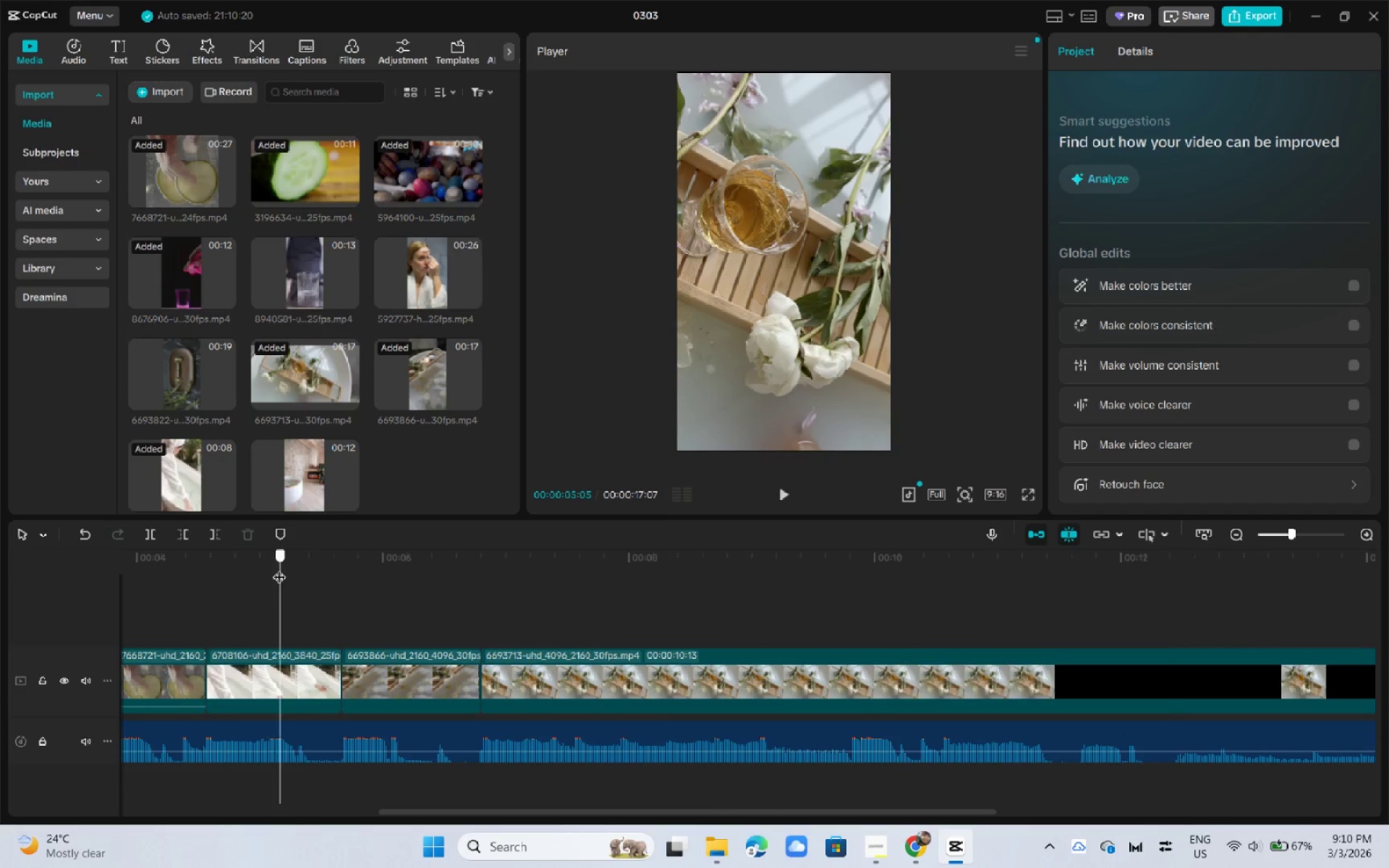 
key(Space)
 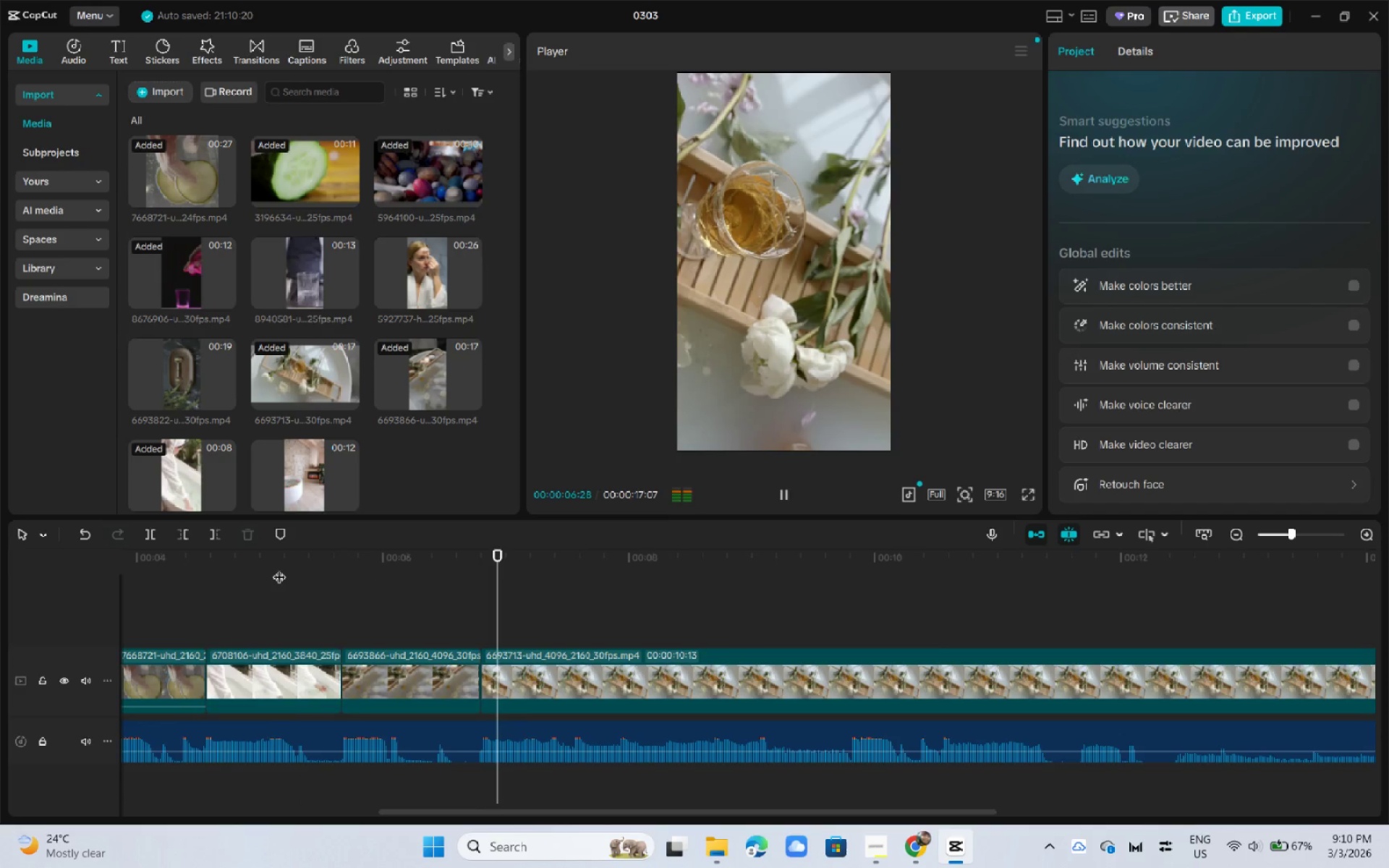 
key(Space)
 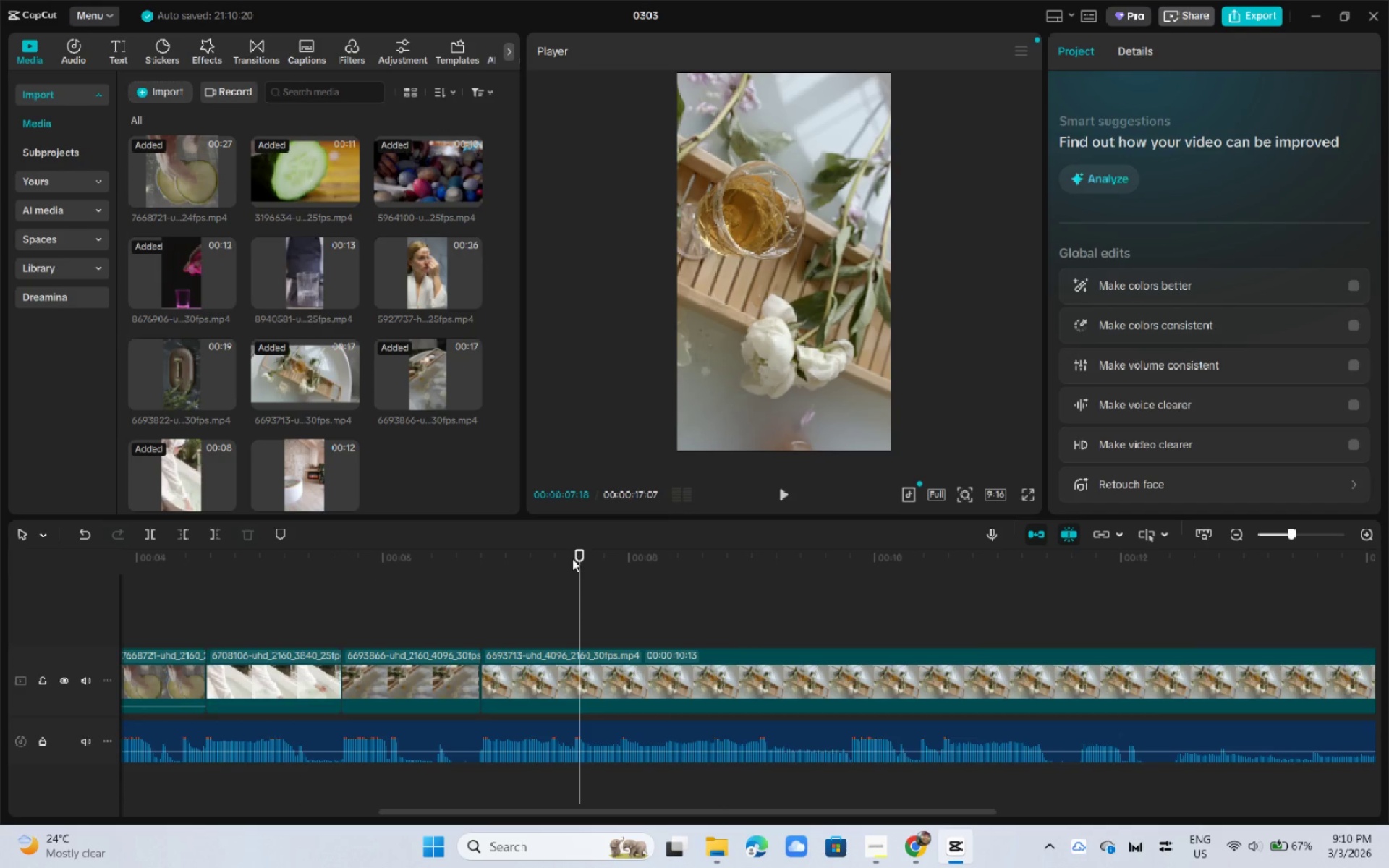 
left_click_drag(start_coordinate=[583, 554], to_coordinate=[571, 558])
 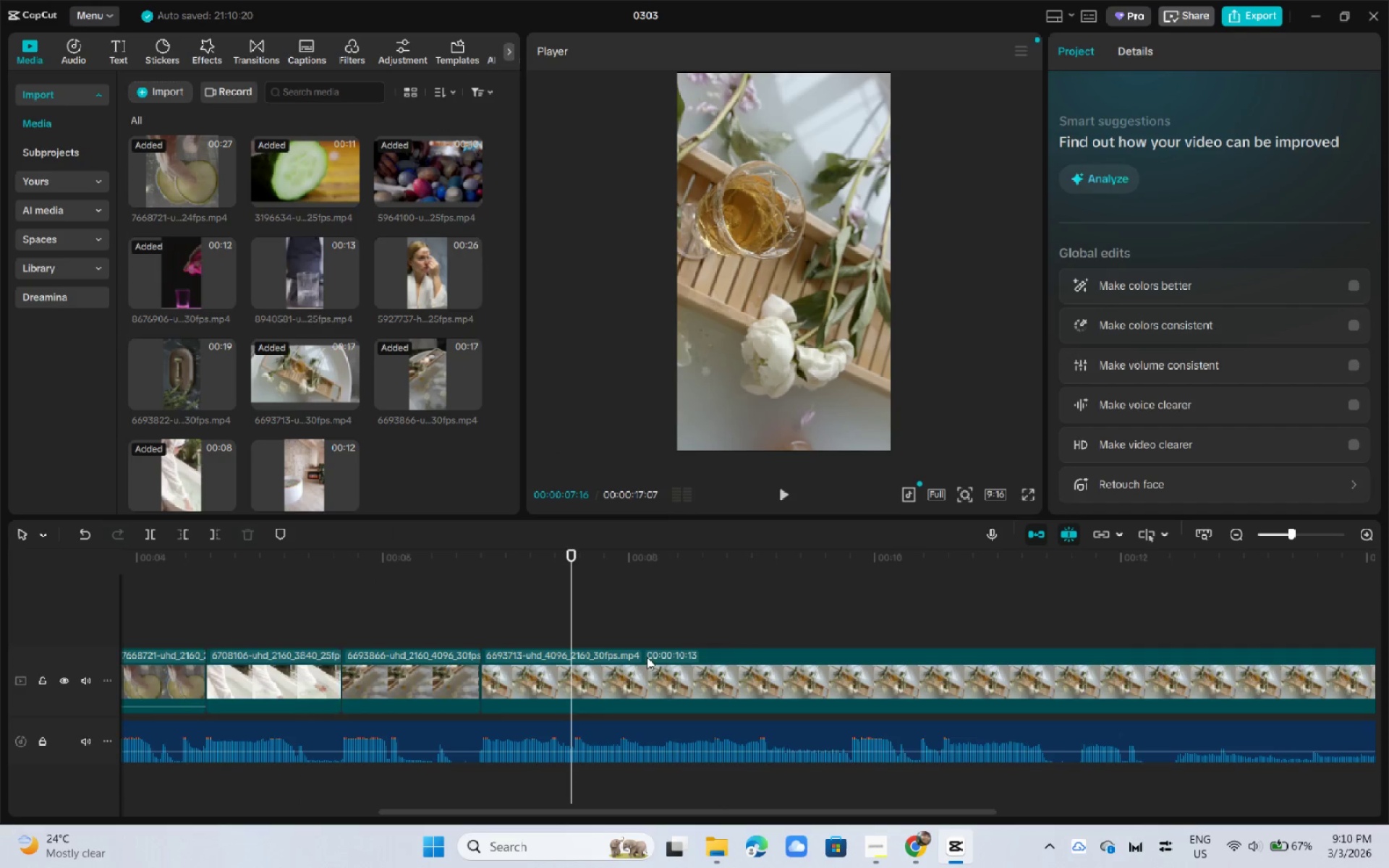 
left_click([649, 668])
 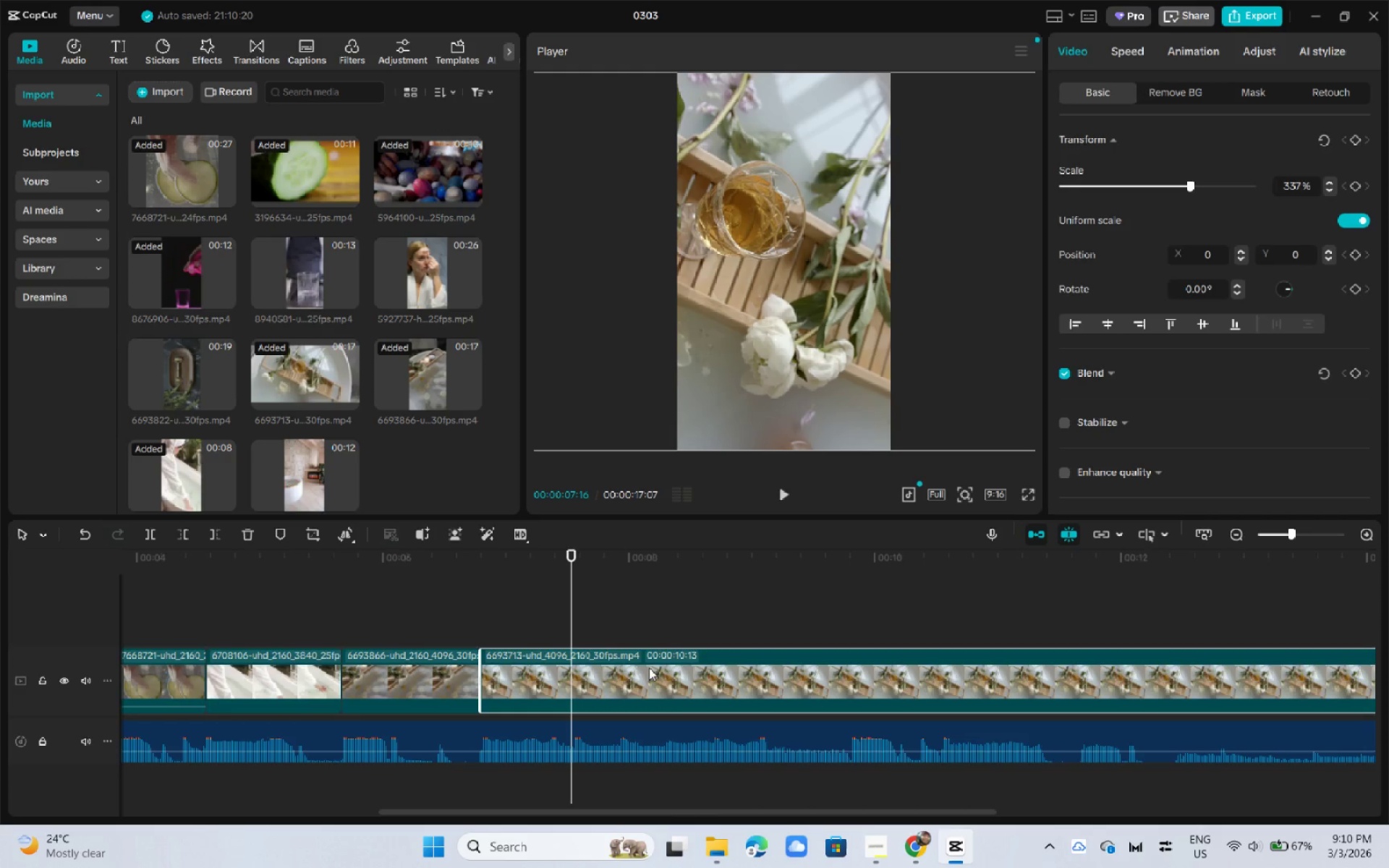 
key(Control+B)
 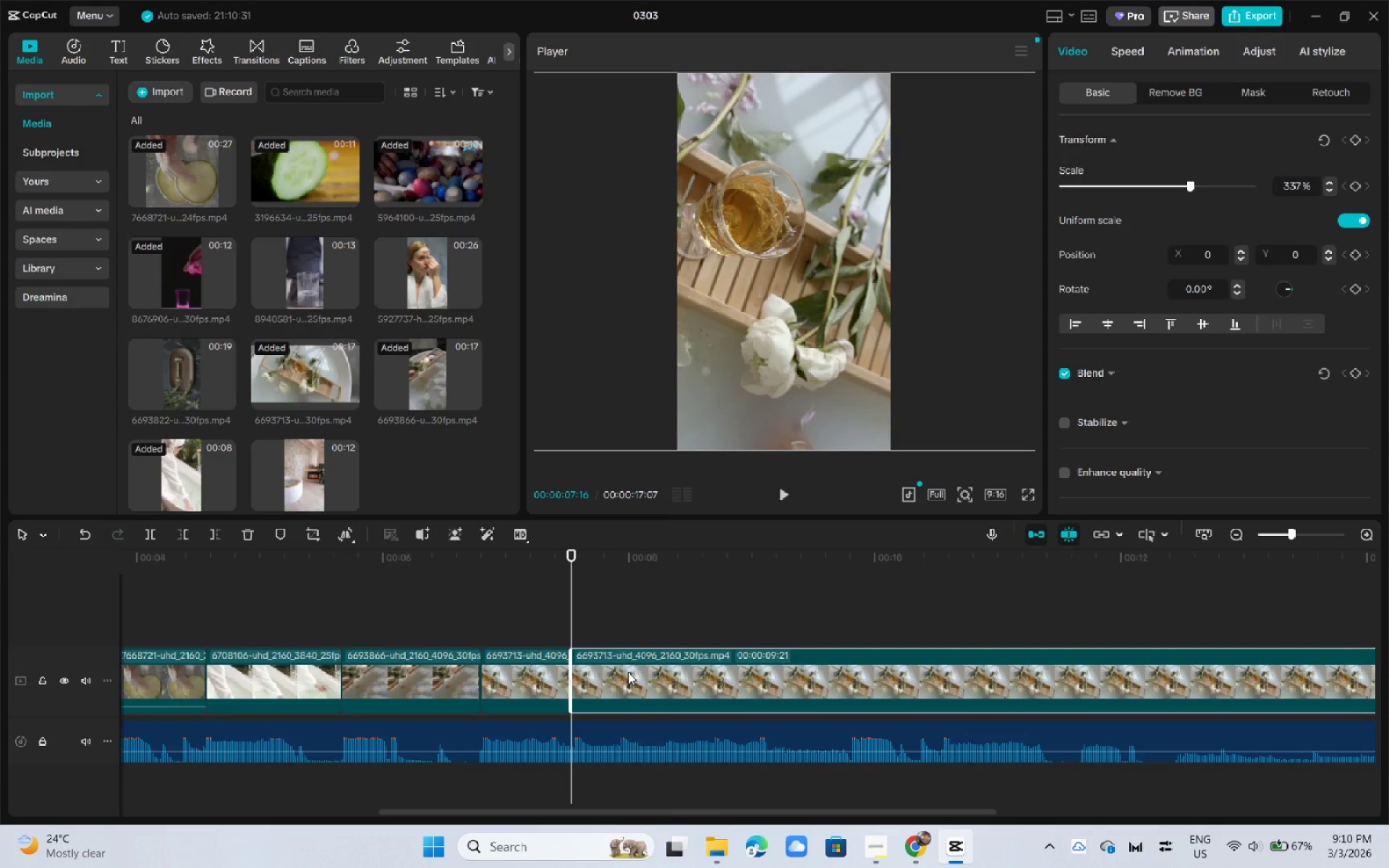 
left_click([628, 672])
 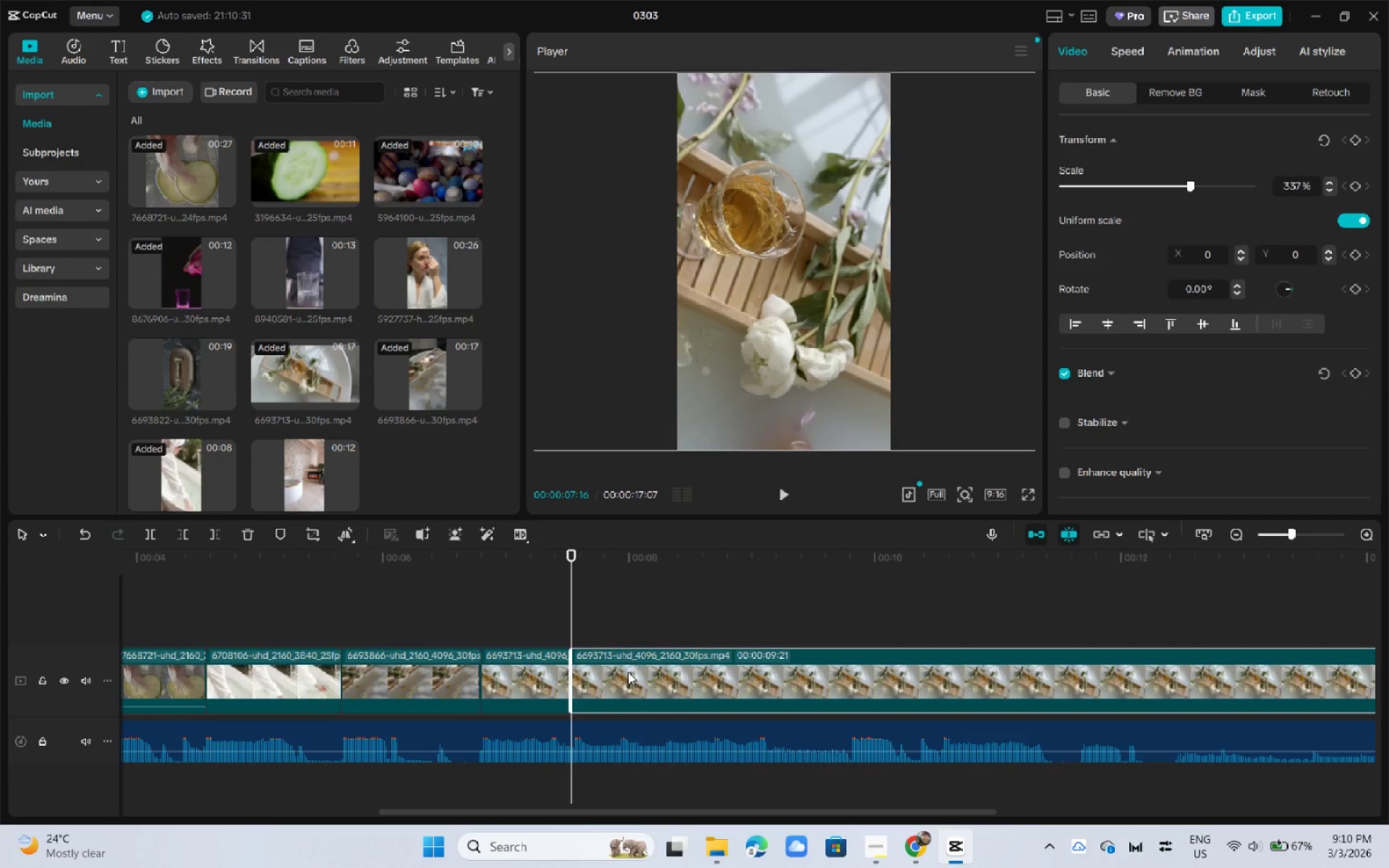 
key(Delete)
 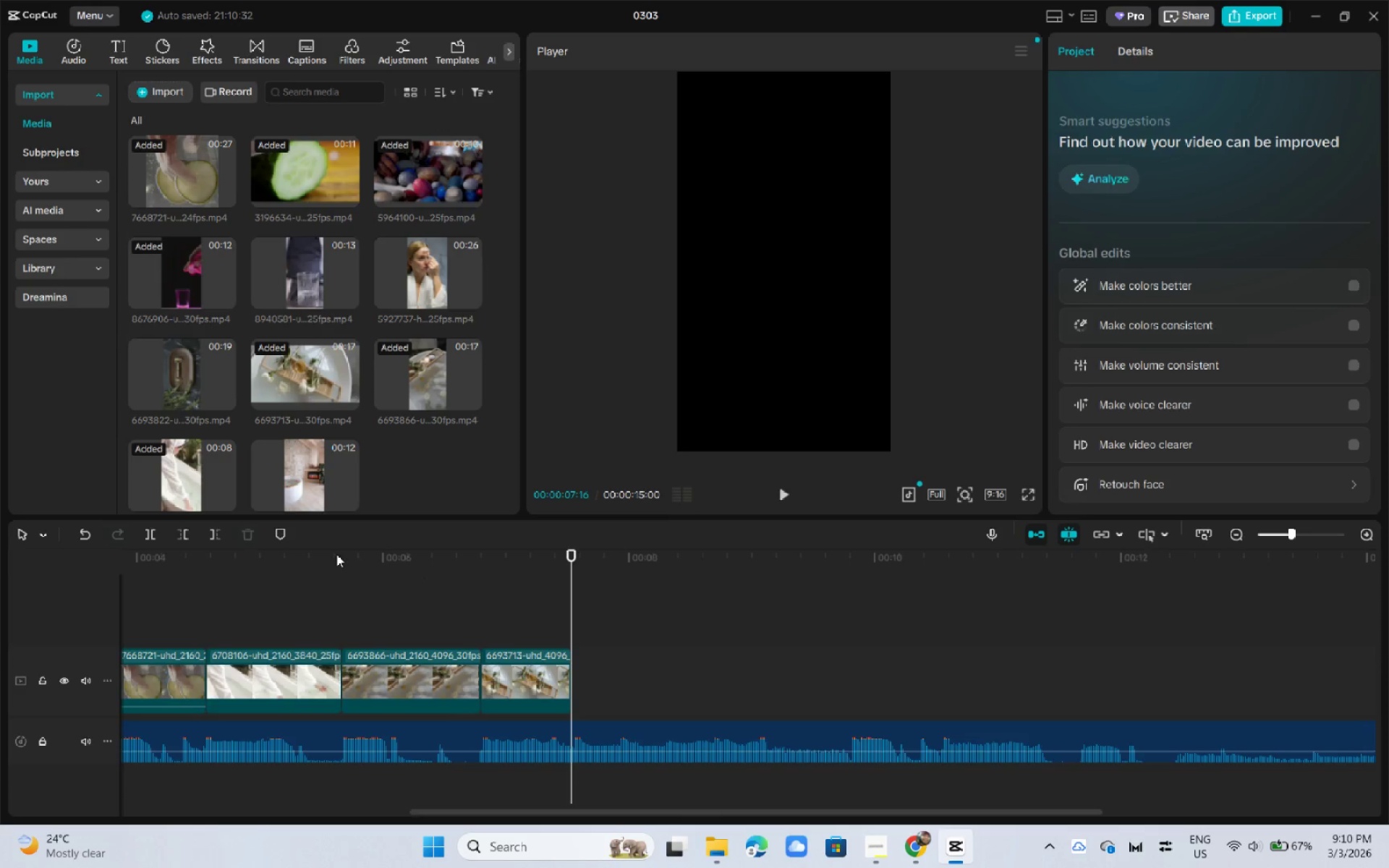 
left_click_drag(start_coordinate=[328, 554], to_coordinate=[261, 561])
 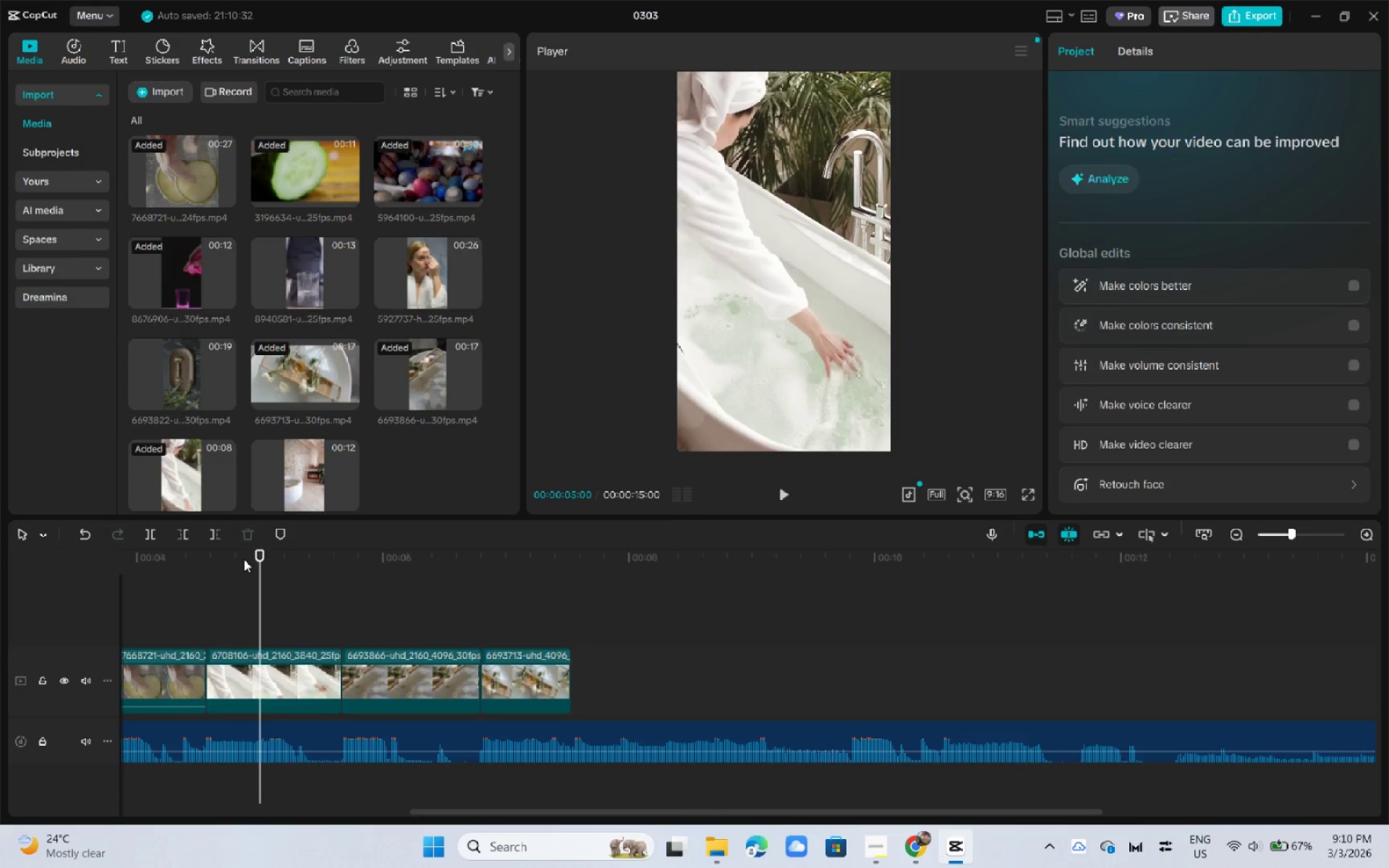 
key(Space)
 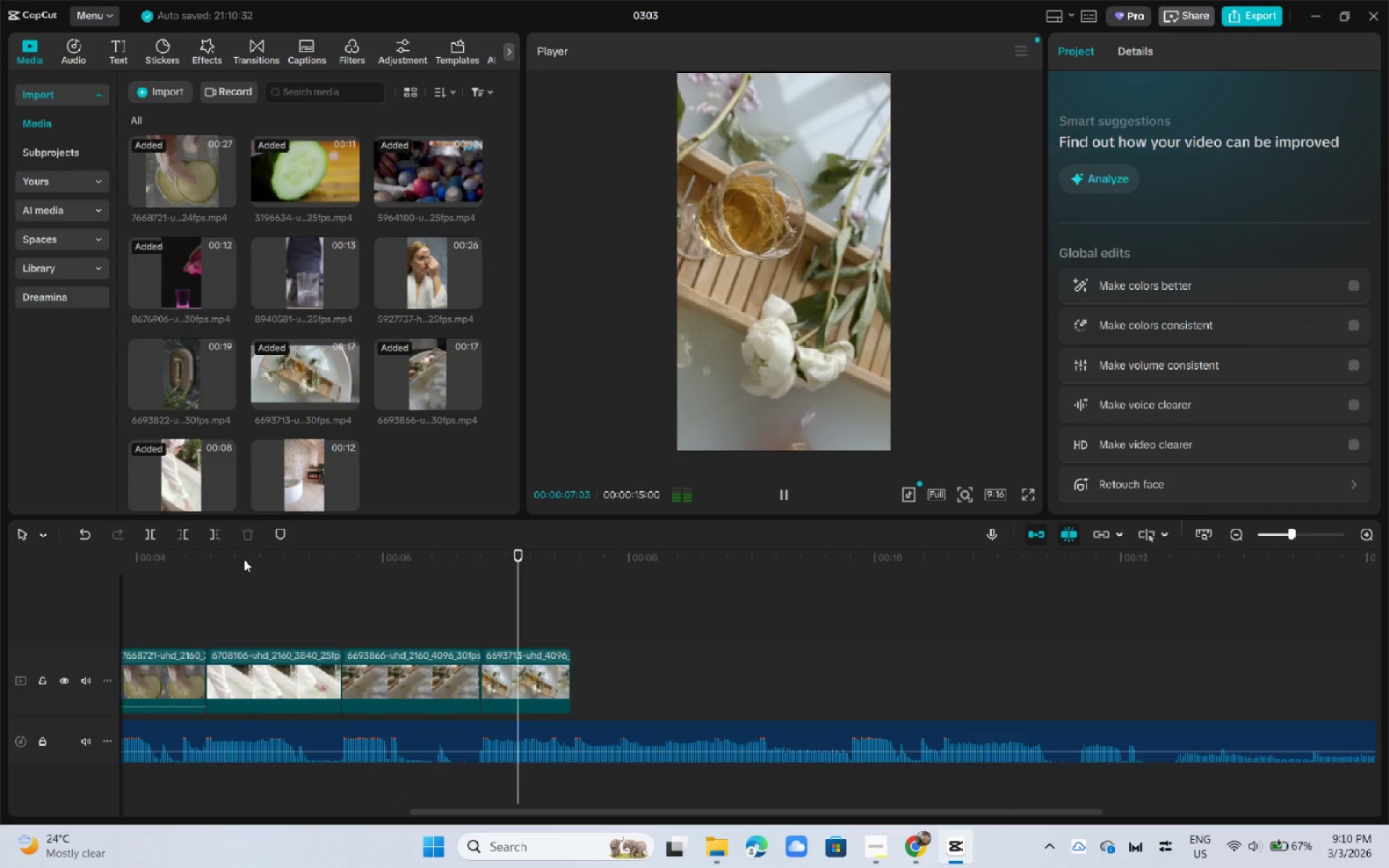 
key(Space)
 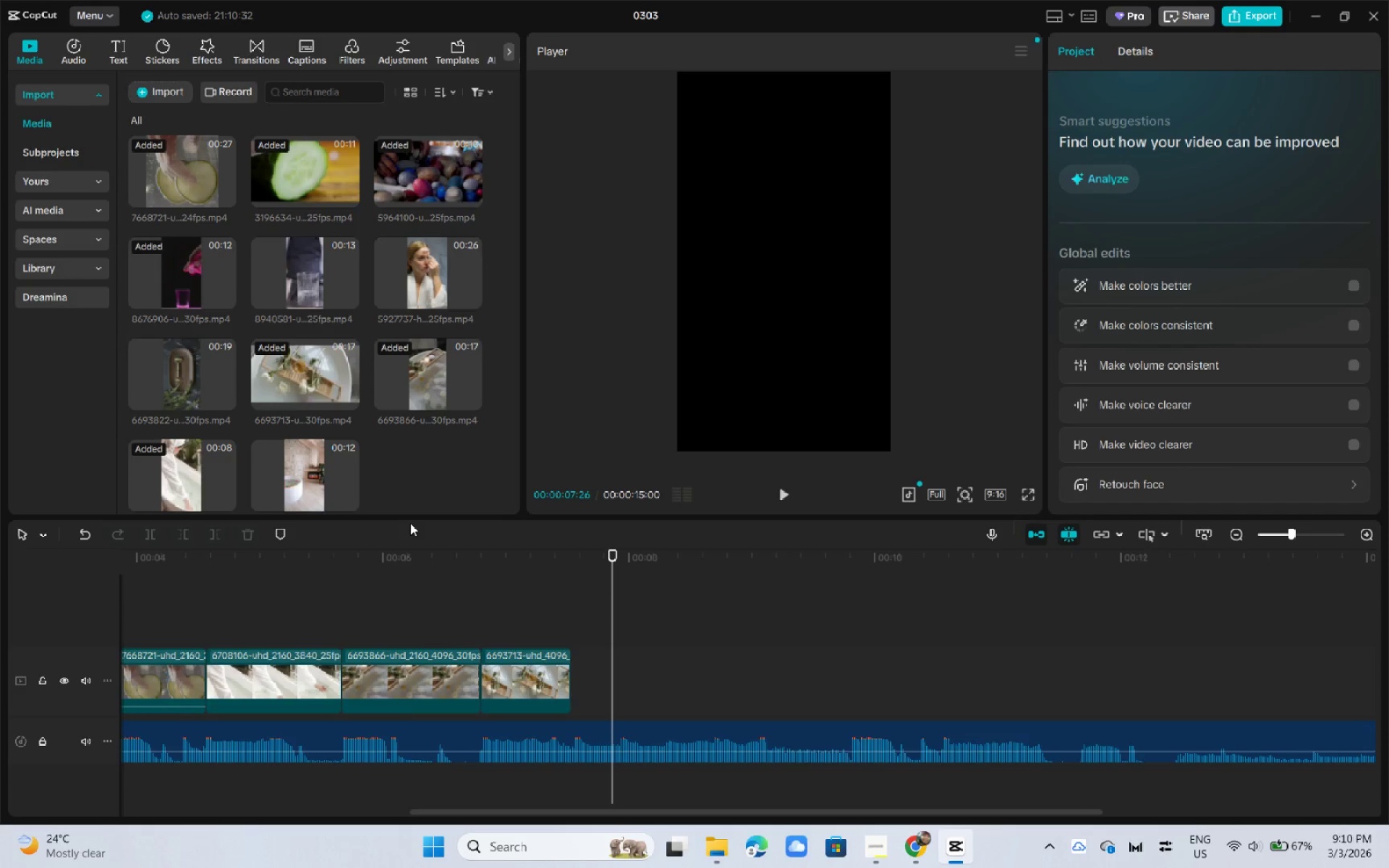 
wait(11.06)
 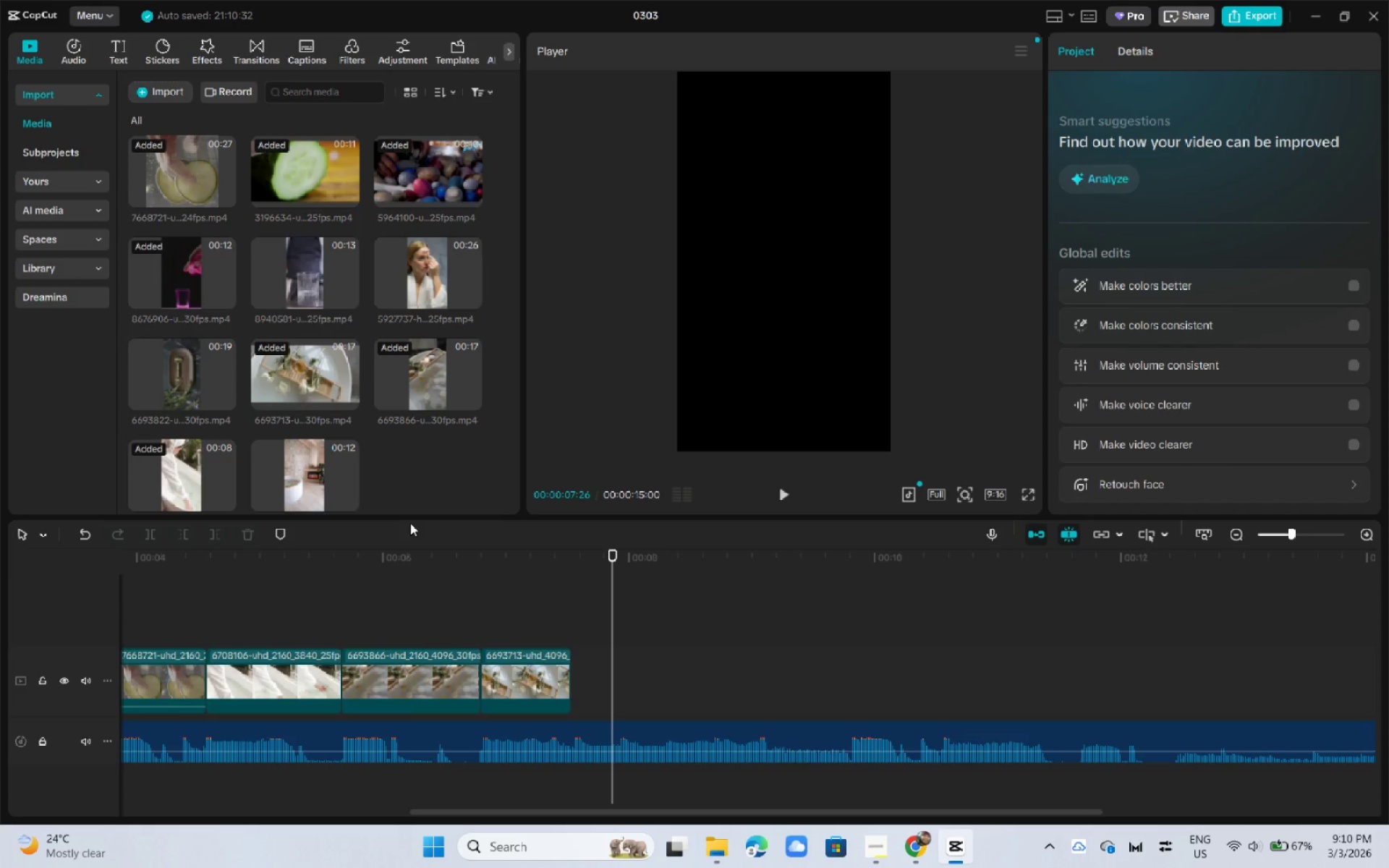 
left_click_drag(start_coordinate=[166, 367], to_coordinate=[585, 673])
 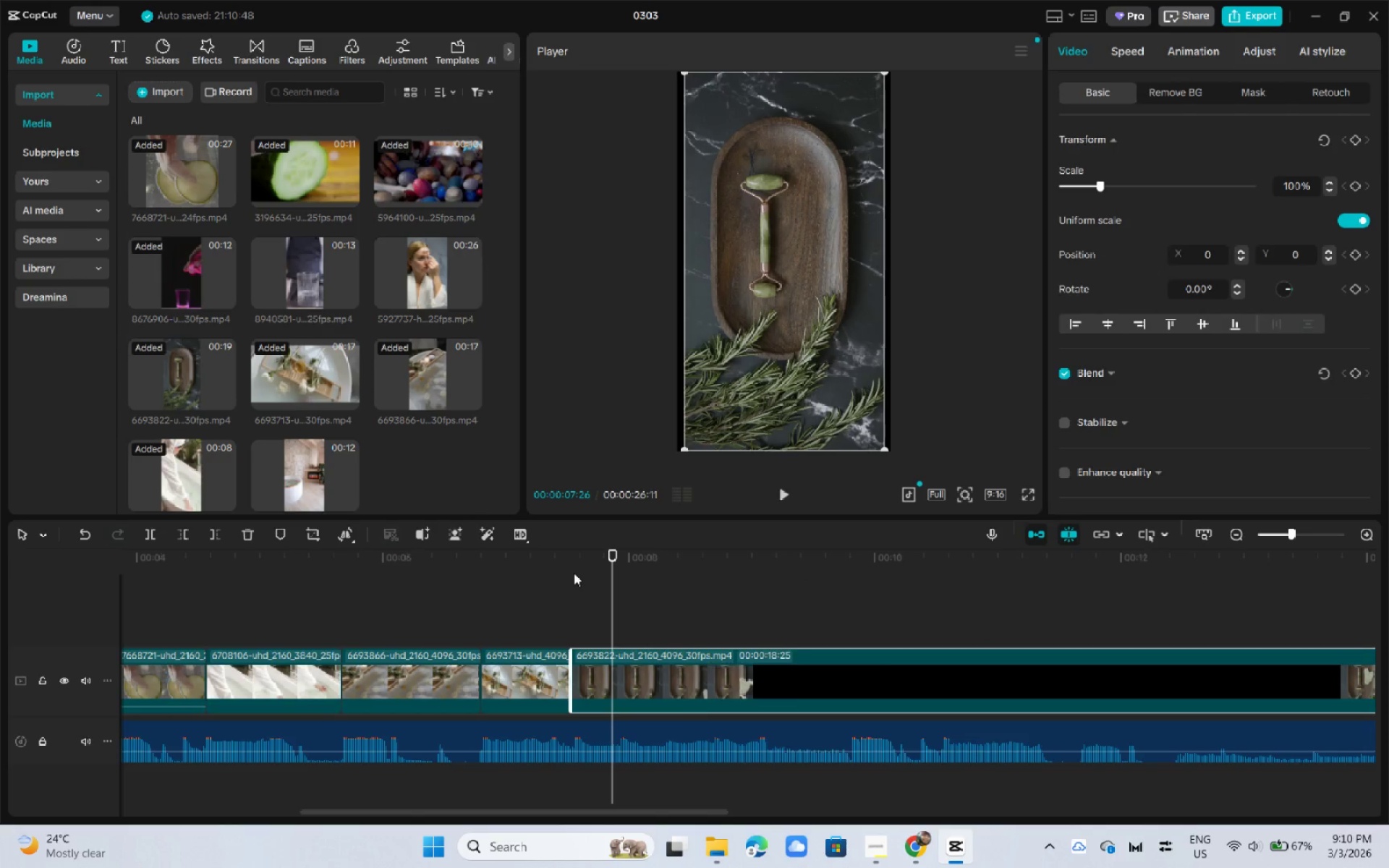 
left_click_drag(start_coordinate=[574, 566], to_coordinate=[501, 563])
 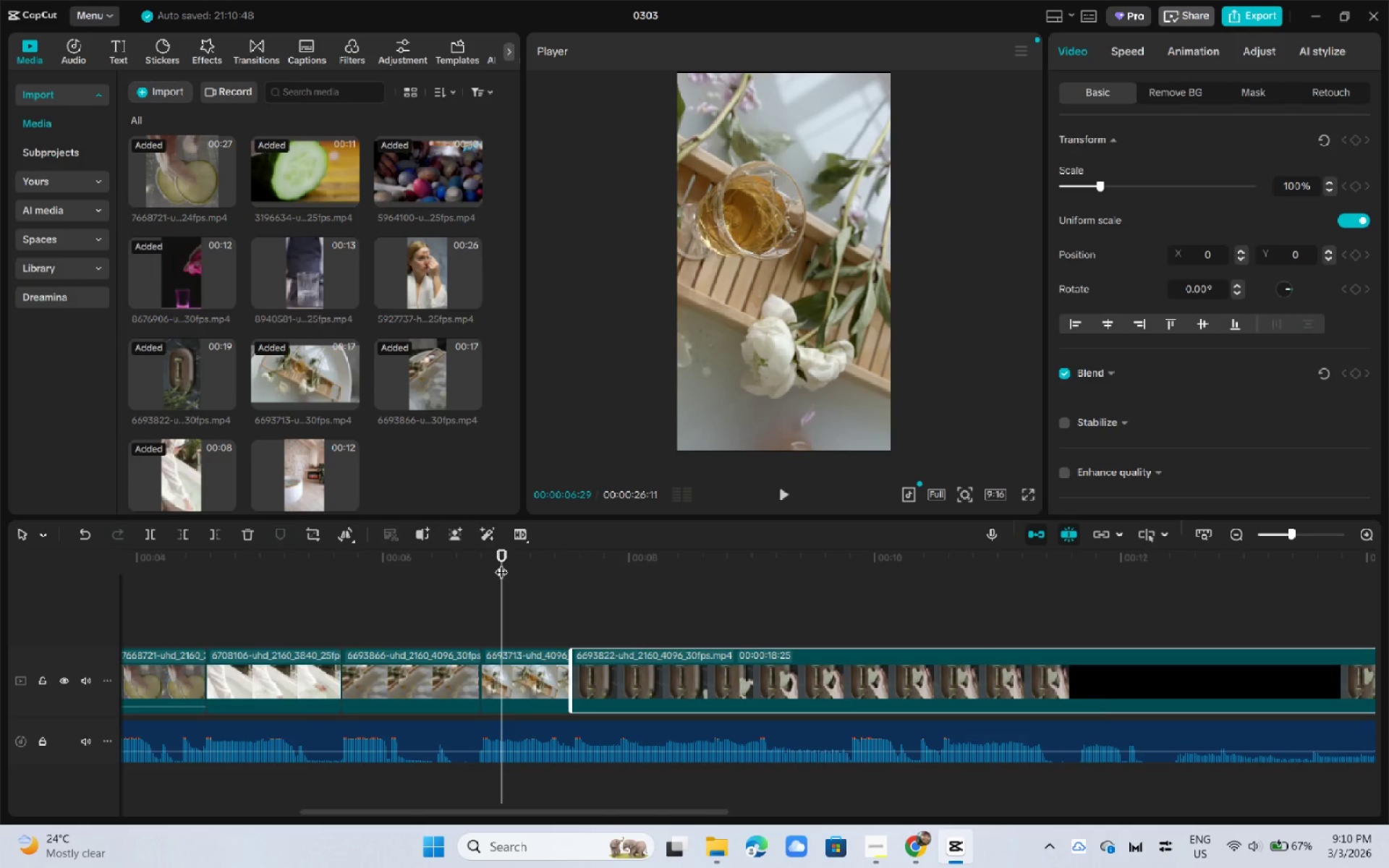 
key(Space)
 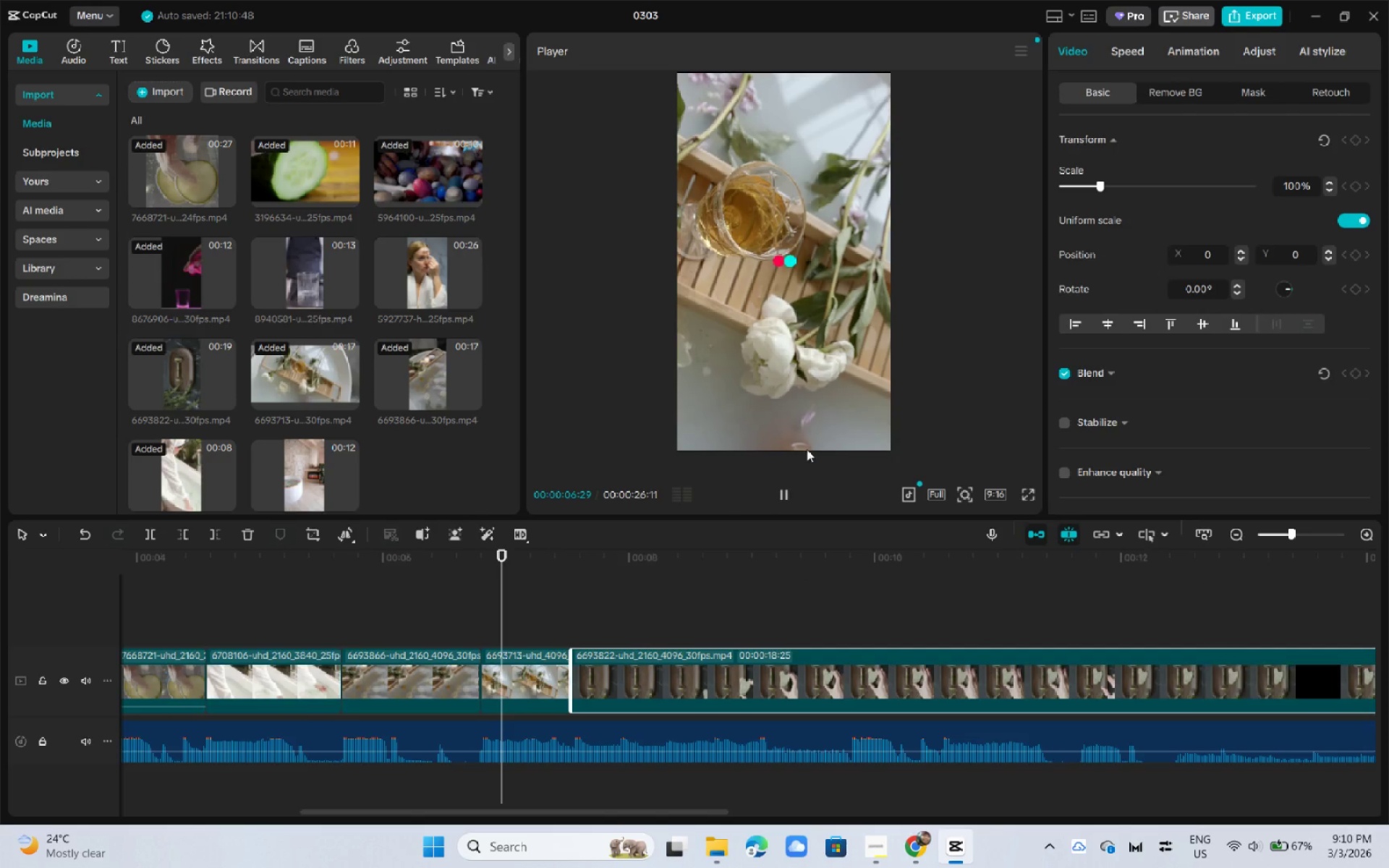 
key(Space)
 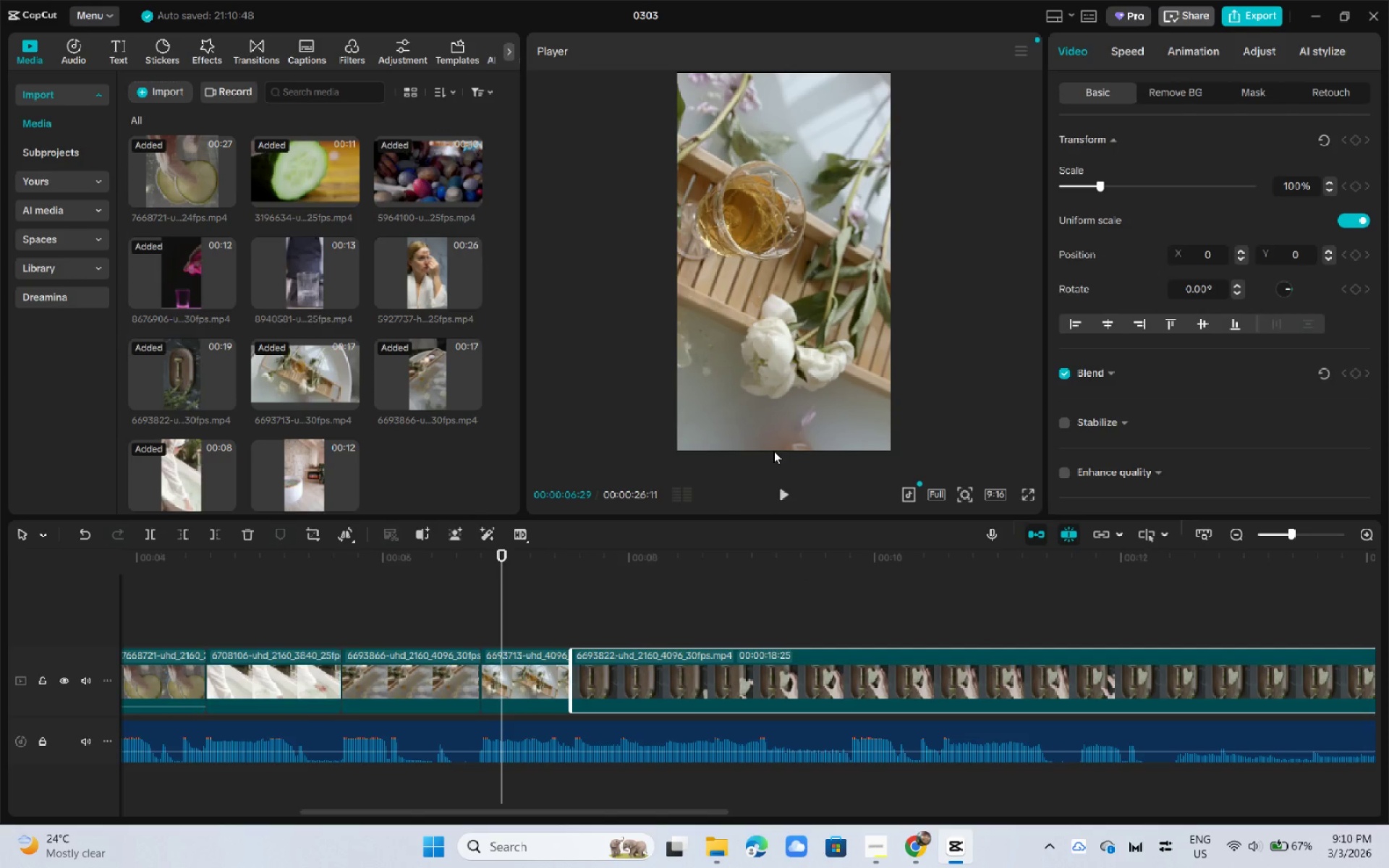 
key(Space)
 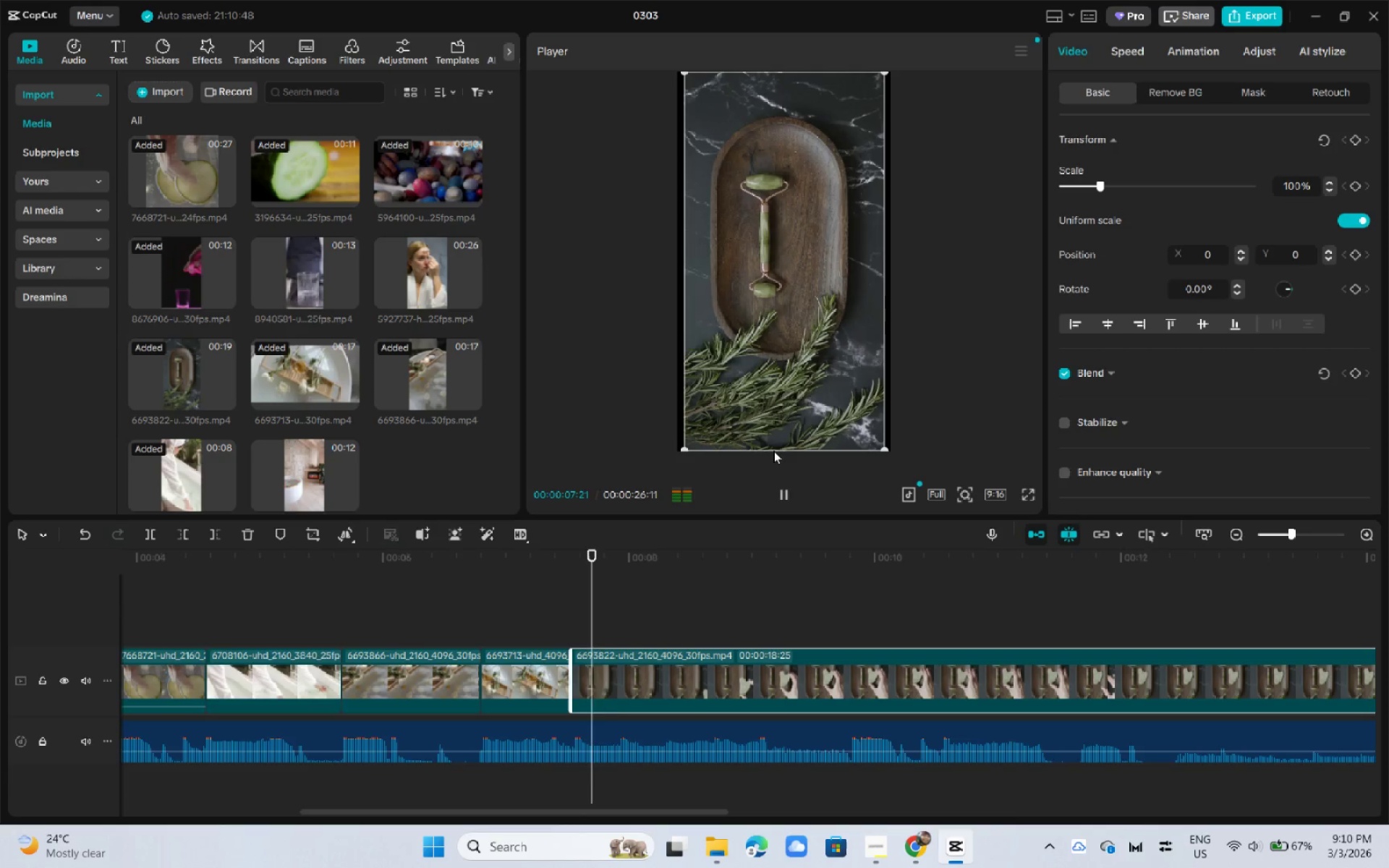 
key(Space)
 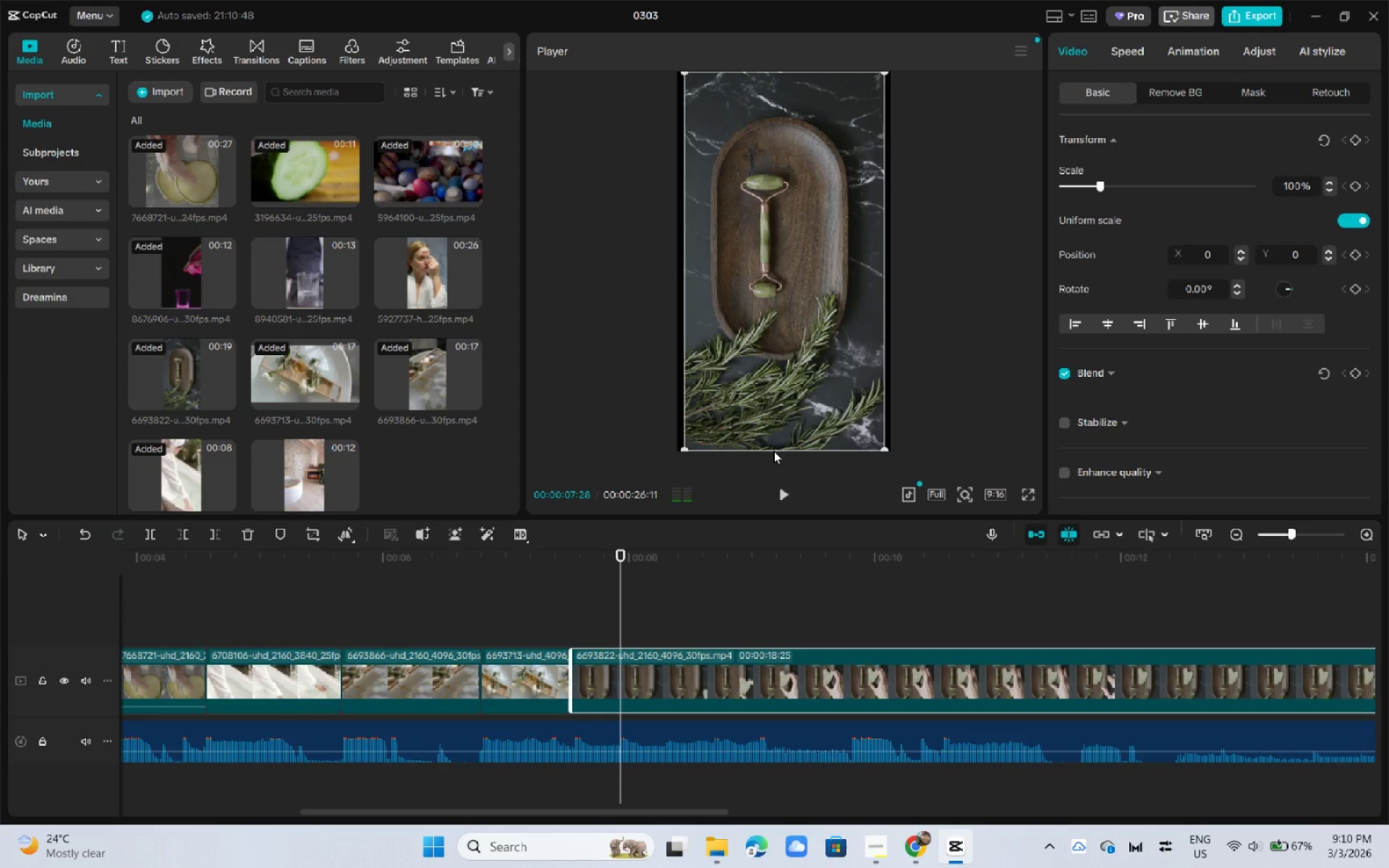 
key(Meta+MetaLeft)
 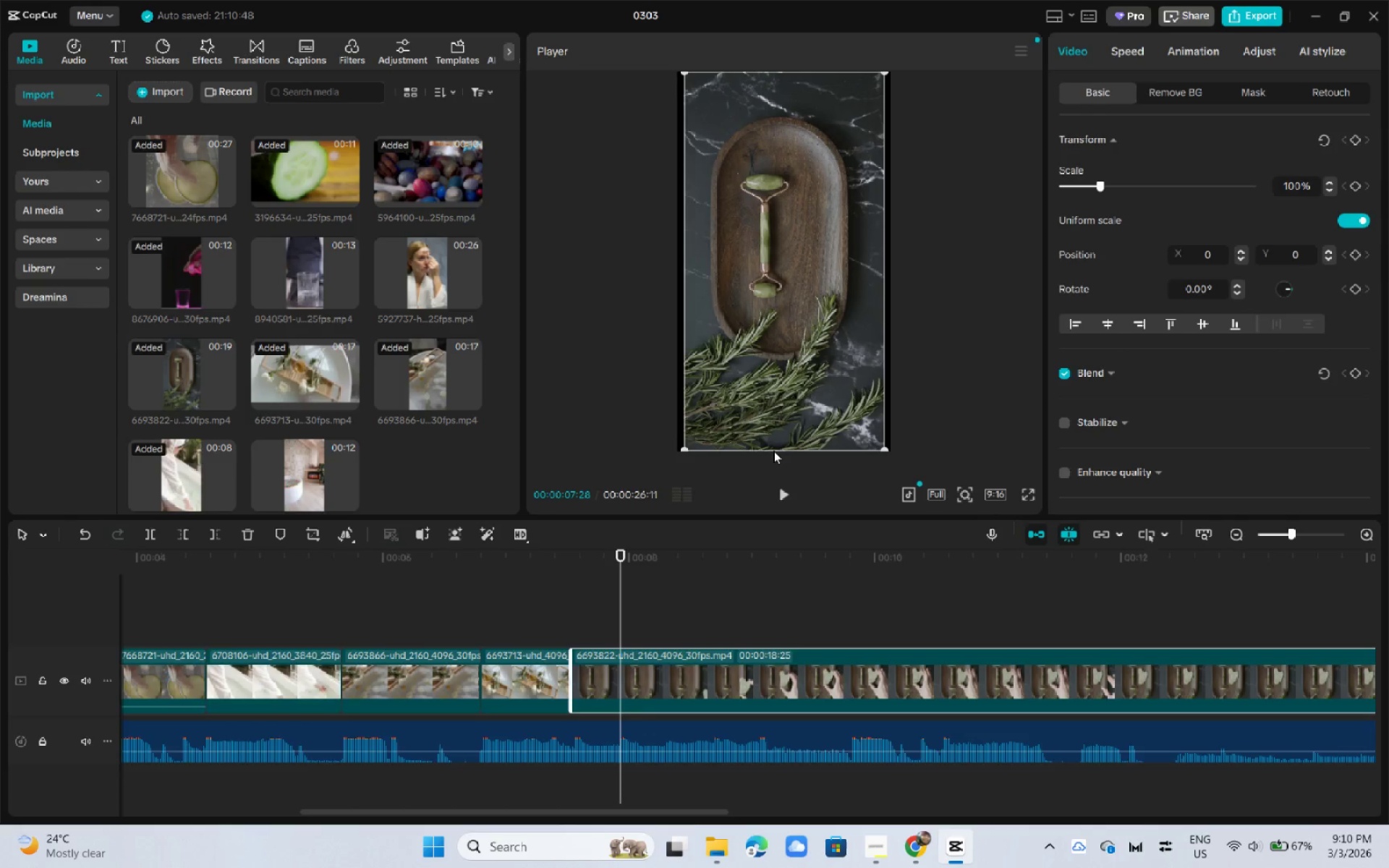 
key(Meta+Tab)
 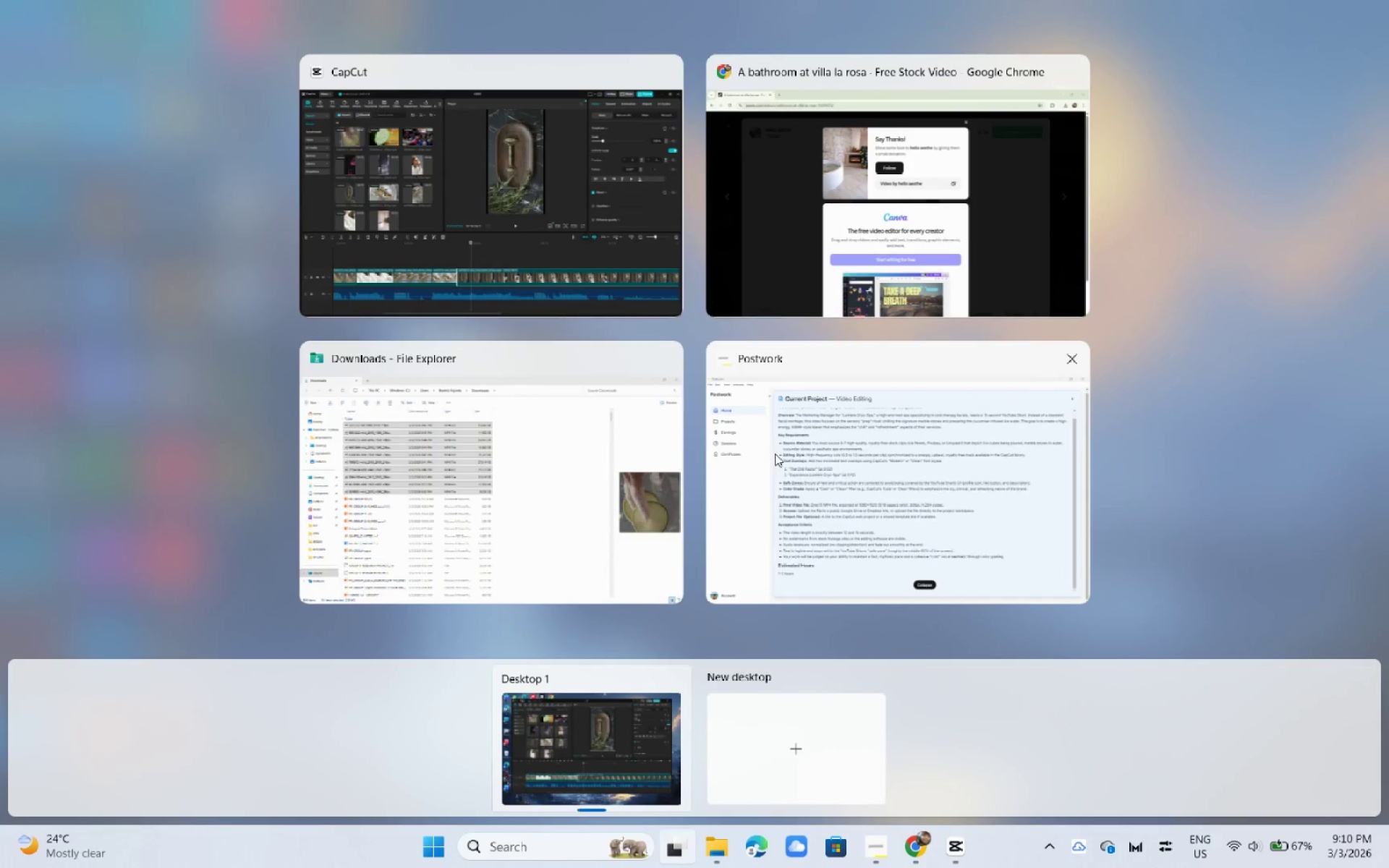 
left_click([863, 468])